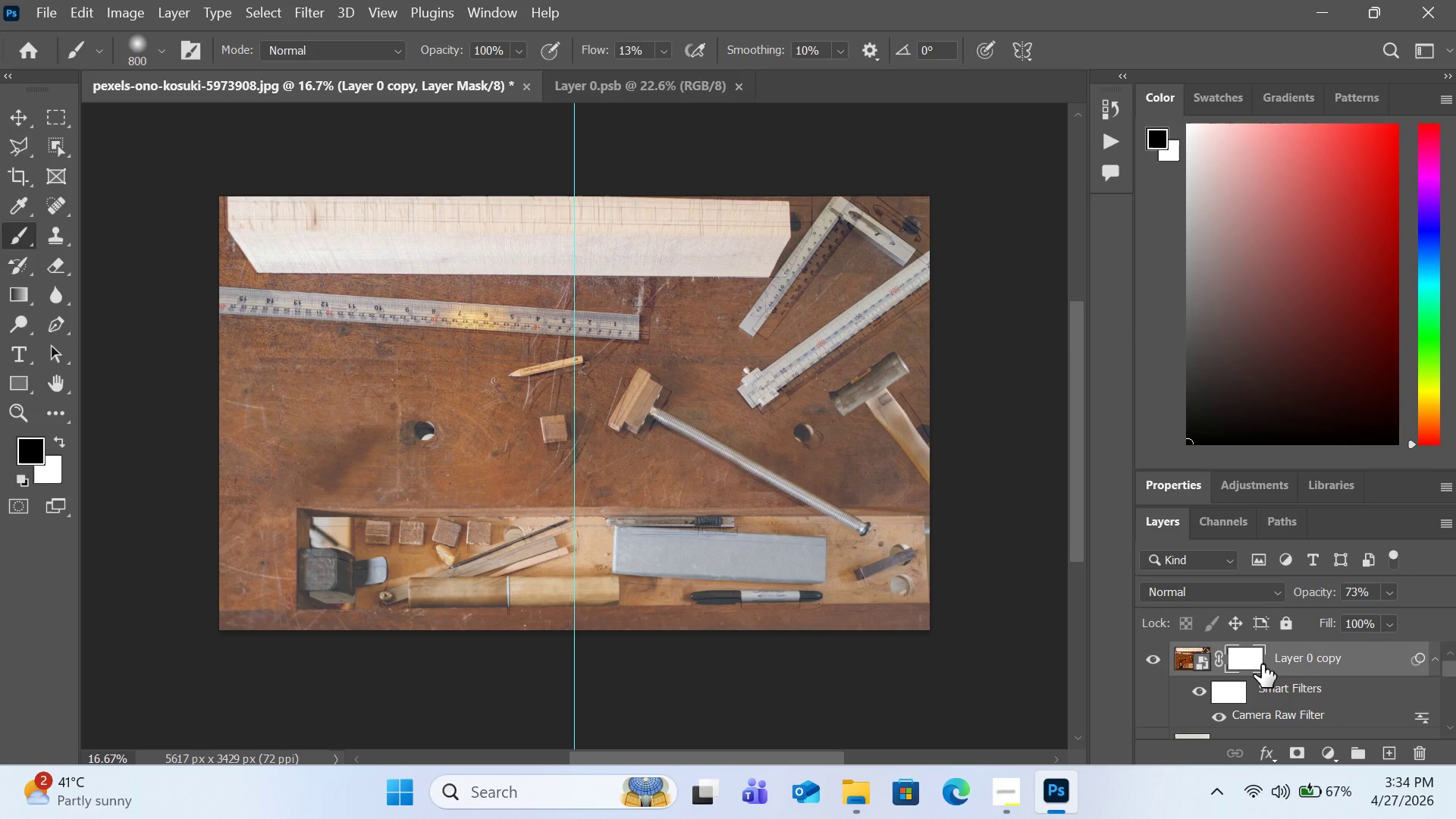 
scroll: coordinate [1262, 664], scroll_direction: up, amount: 1.0
 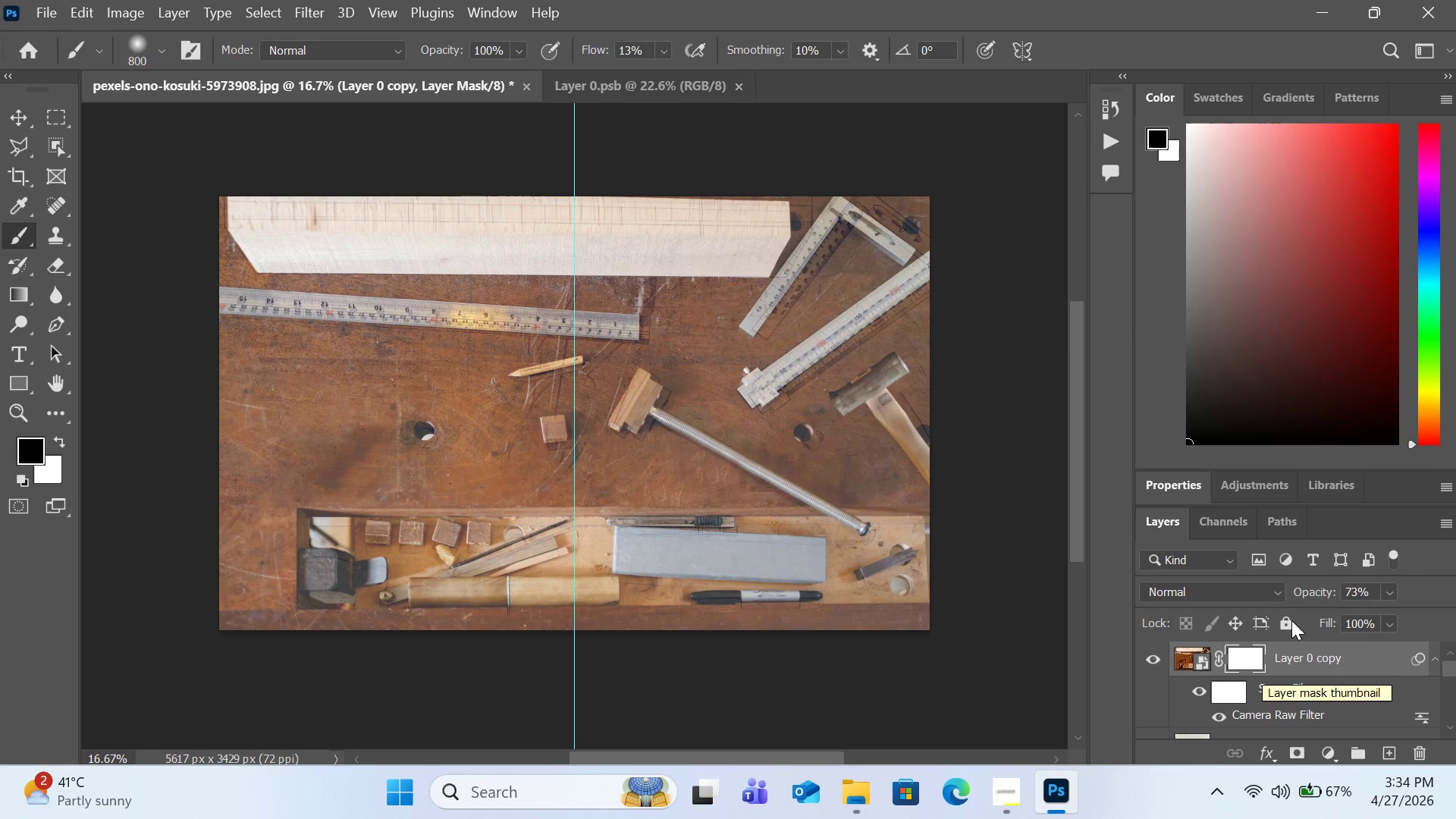 
left_click([1384, 588])
 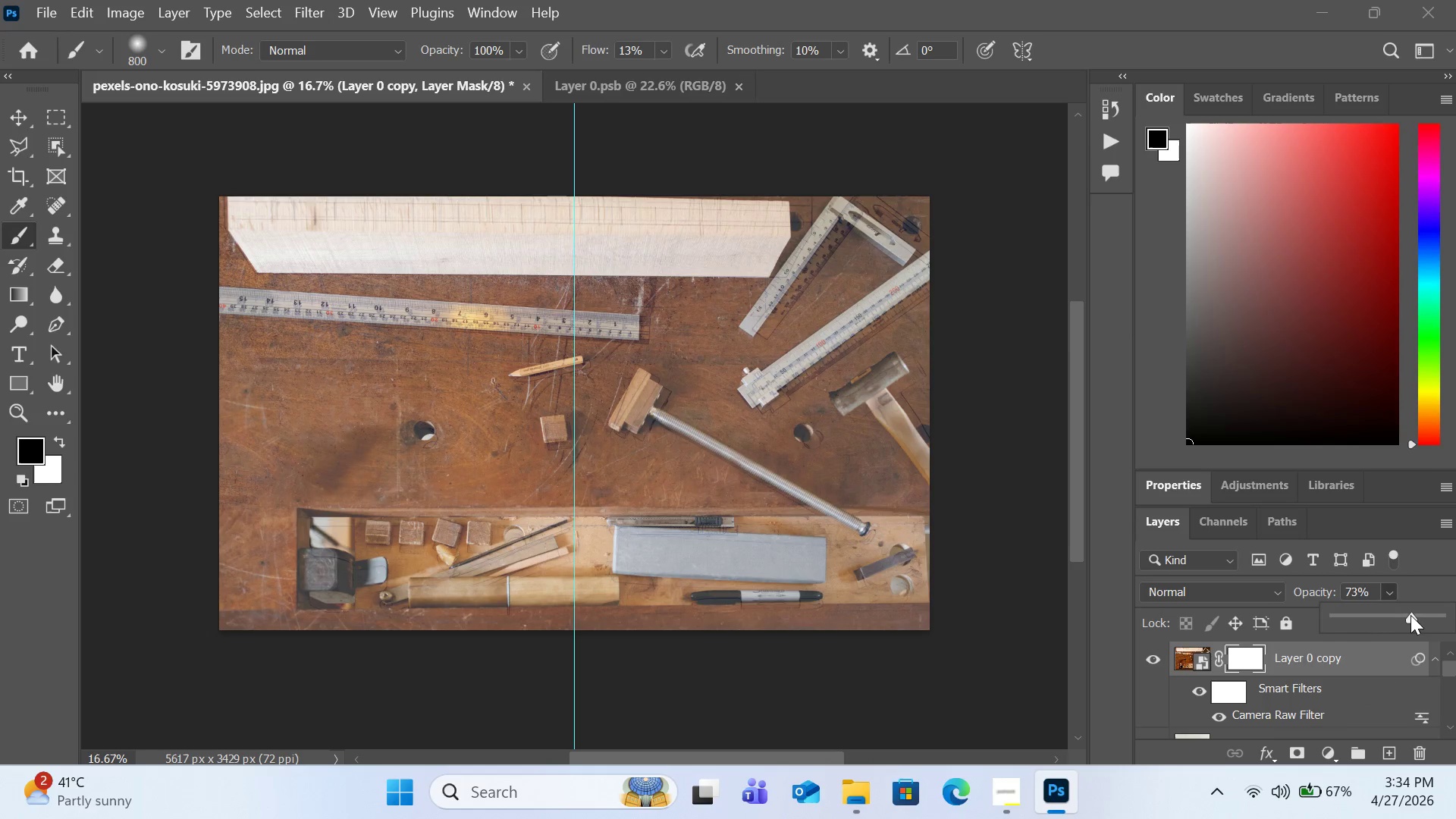 
left_click_drag(start_coordinate=[1415, 621], to_coordinate=[1455, 619])
 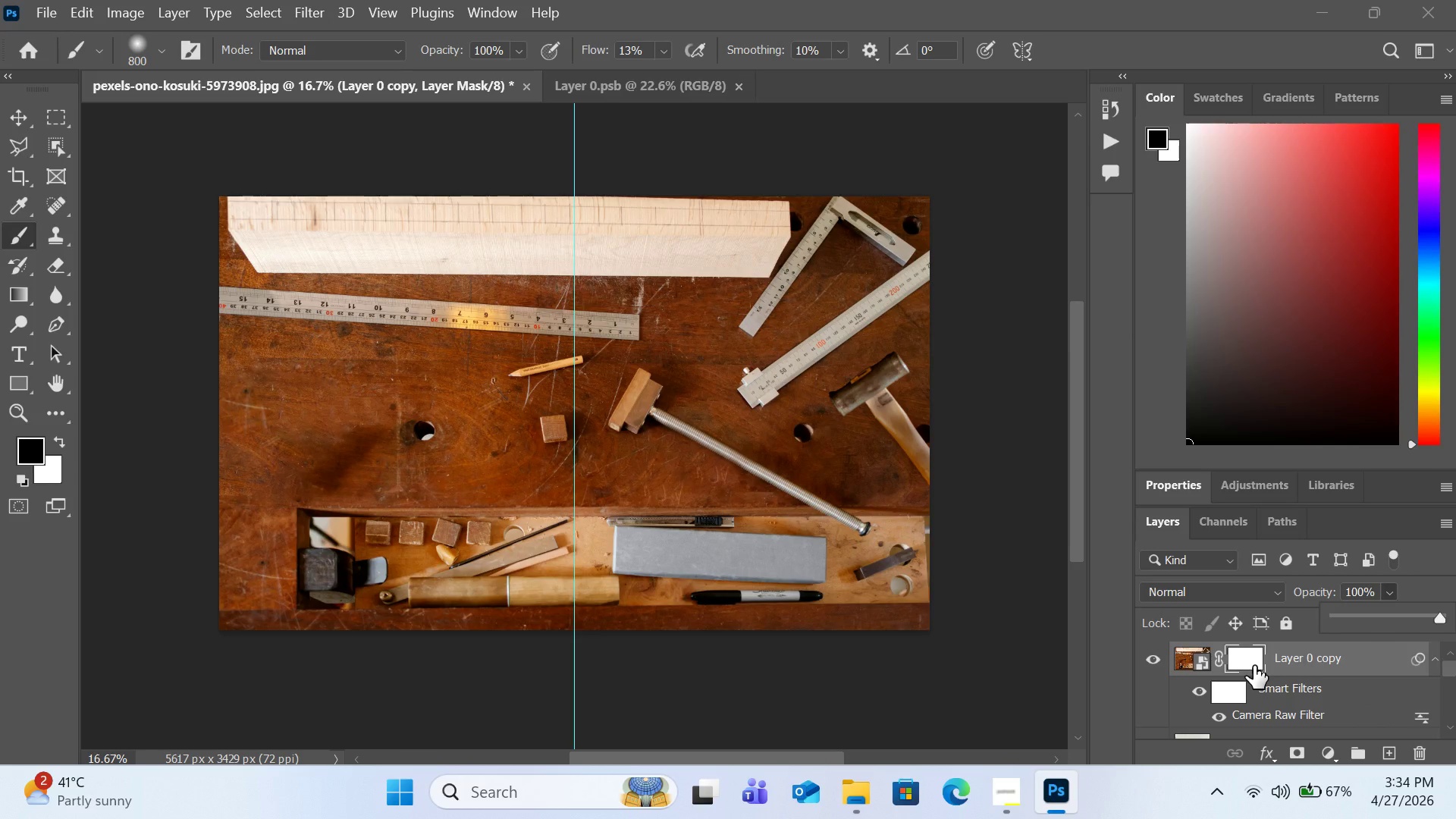 
key(Control+I)
 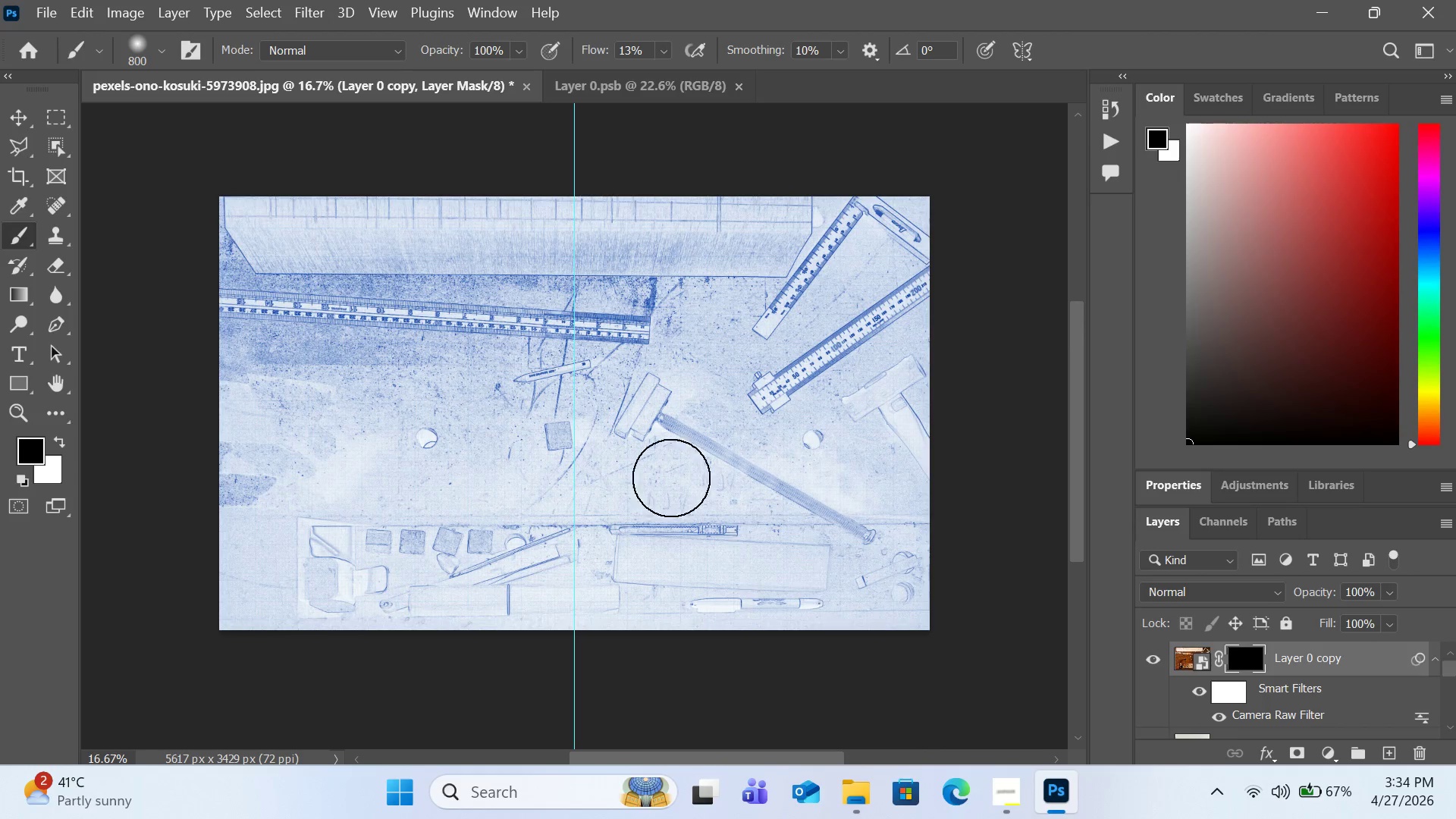 
left_click_drag(start_coordinate=[522, 249], to_coordinate=[519, 484])
 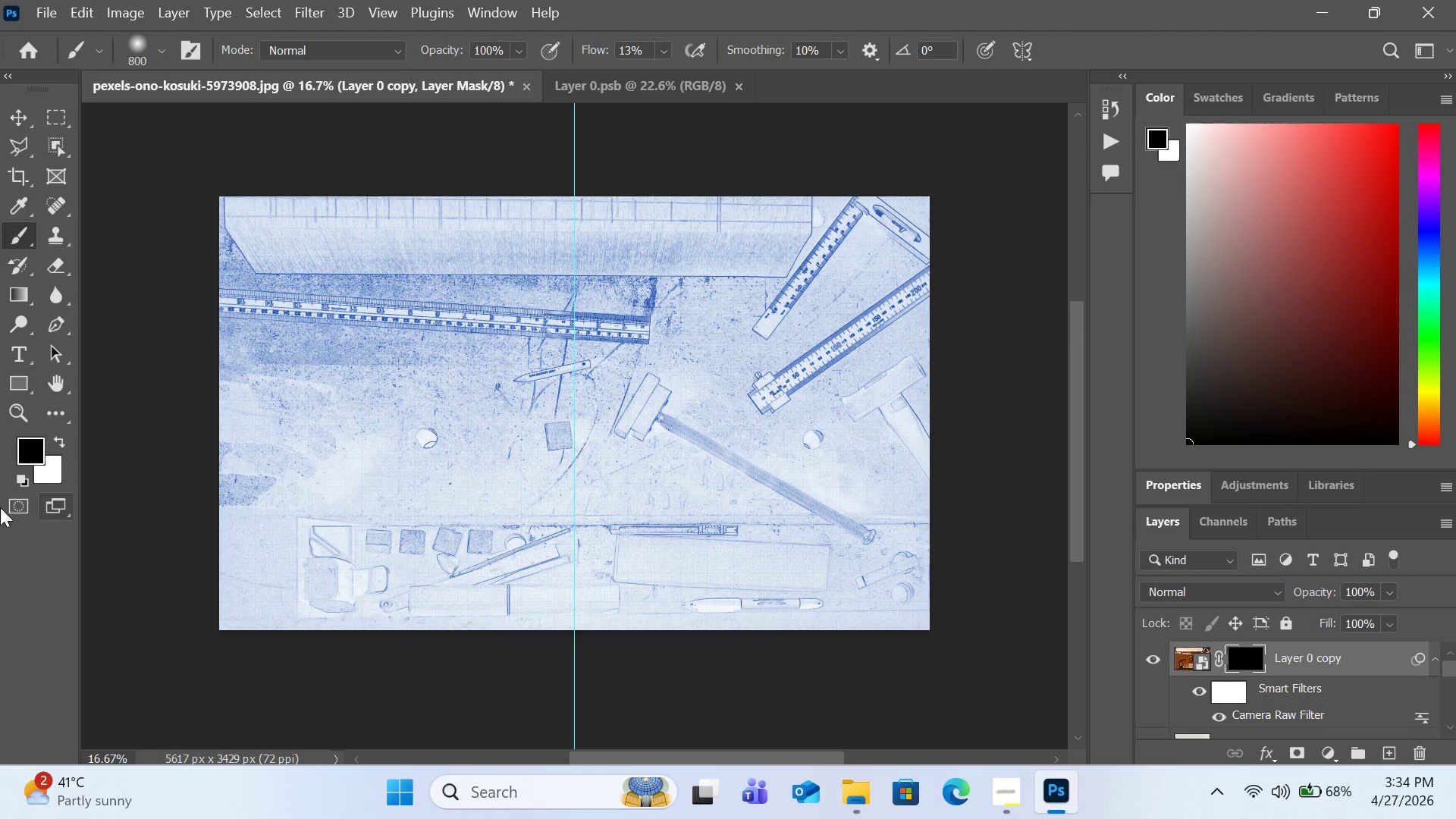 
left_click([63, 441])
 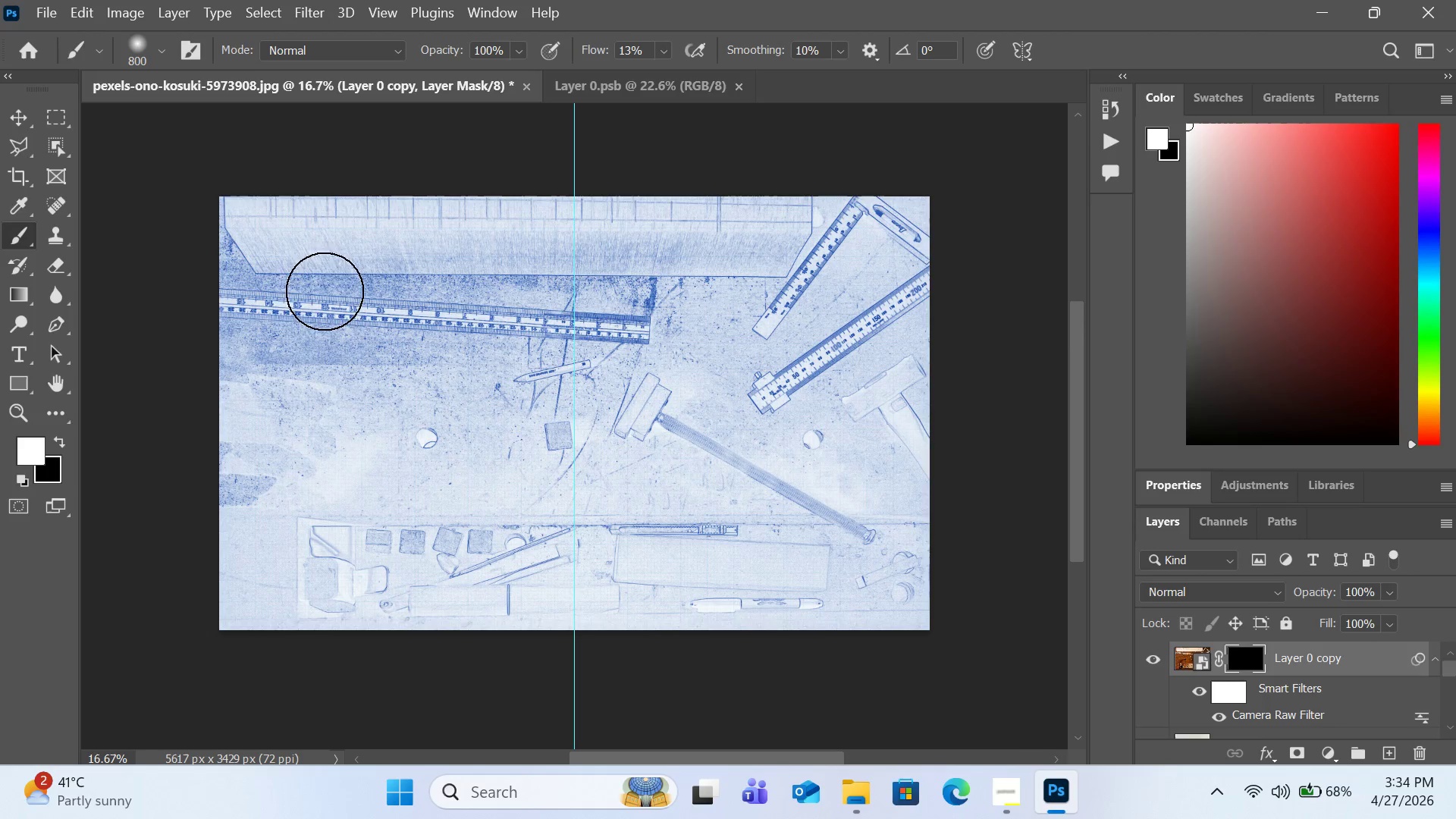 
left_click_drag(start_coordinate=[325, 291], to_coordinate=[409, 482])
 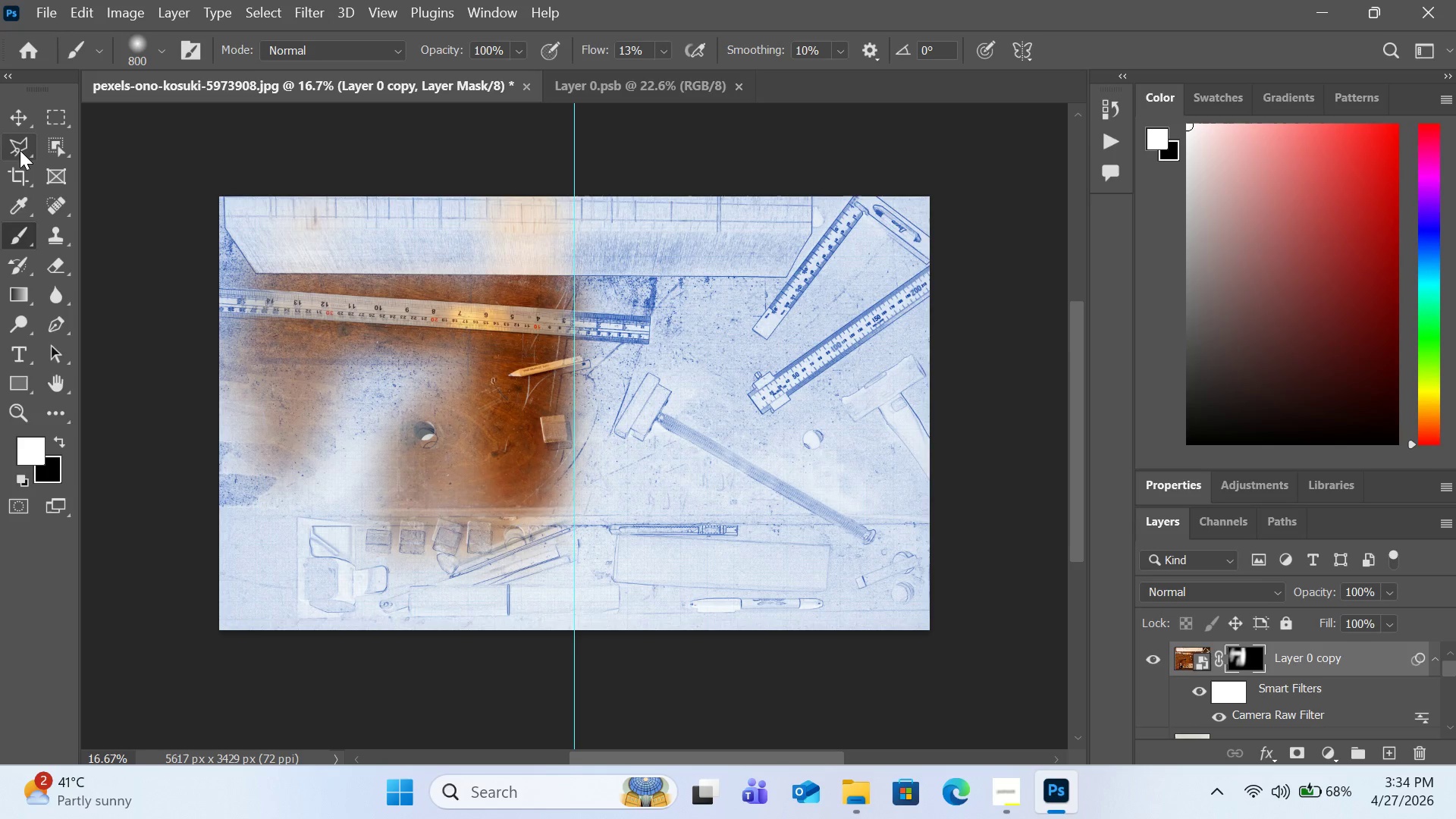 
left_click([53, 119])
 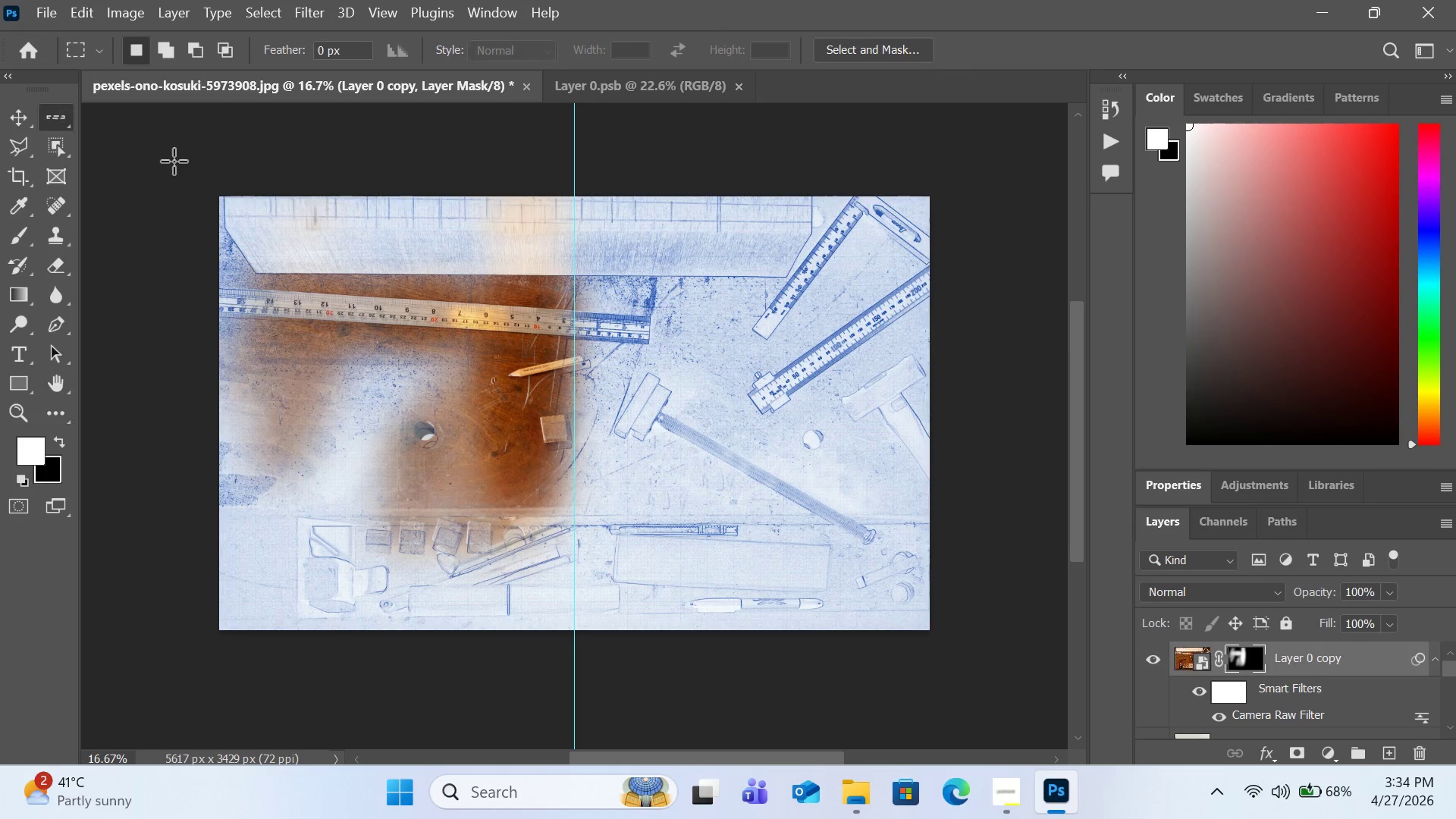 
left_click_drag(start_coordinate=[174, 161], to_coordinate=[210, 191])
 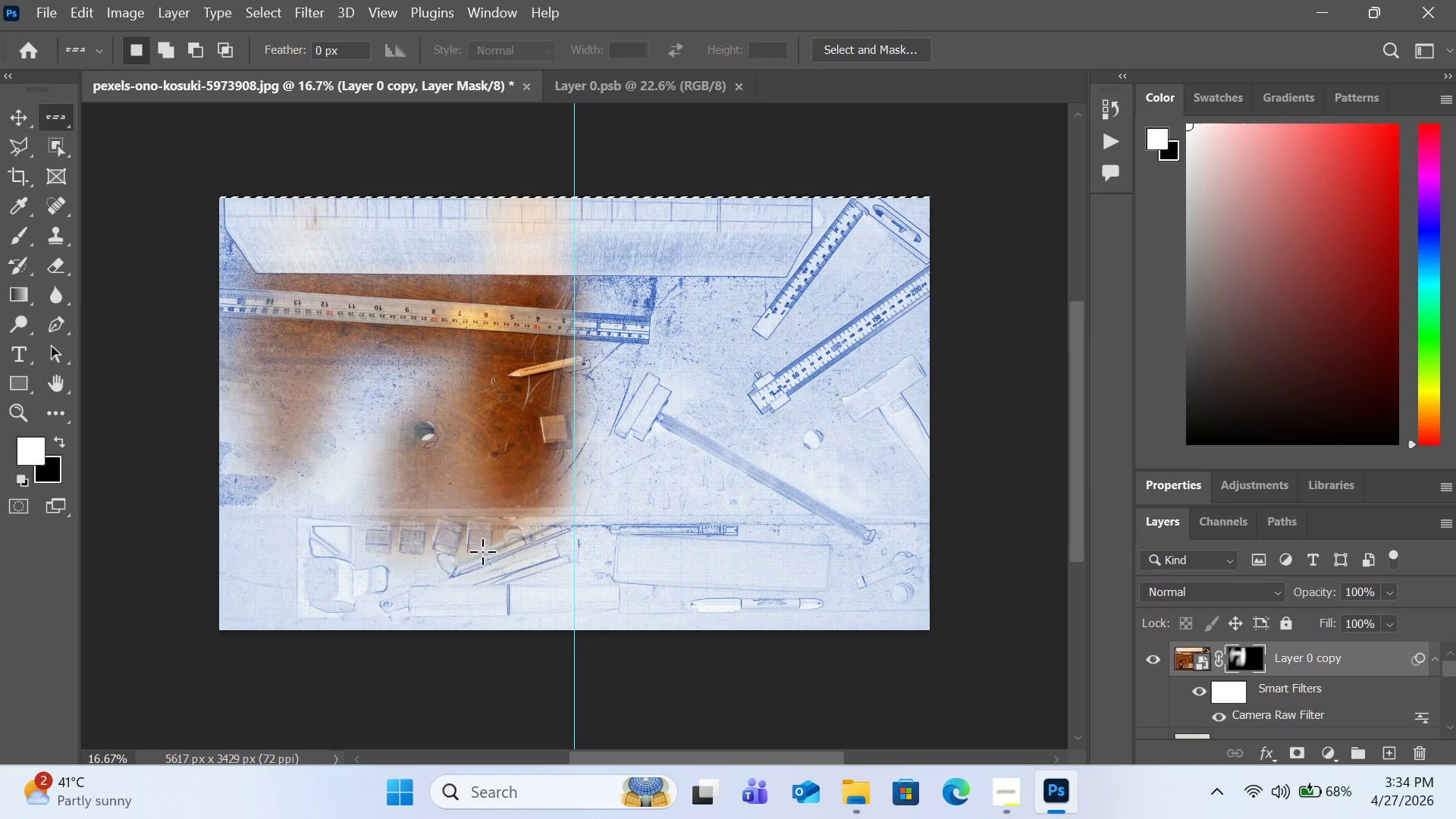 
left_click_drag(start_coordinate=[532, 668], to_coordinate=[481, 407])
 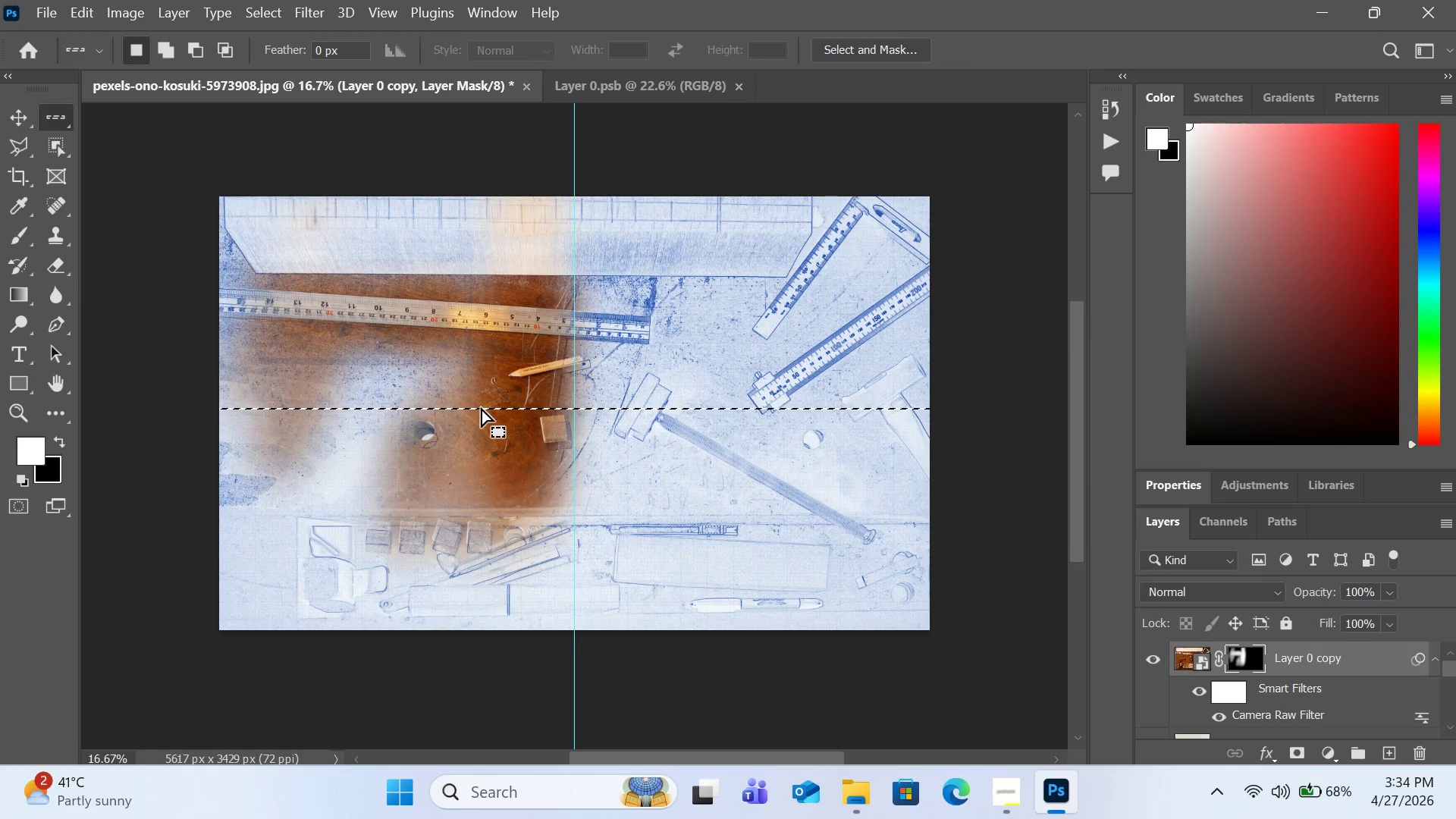 
key(Control+ControlLeft)
 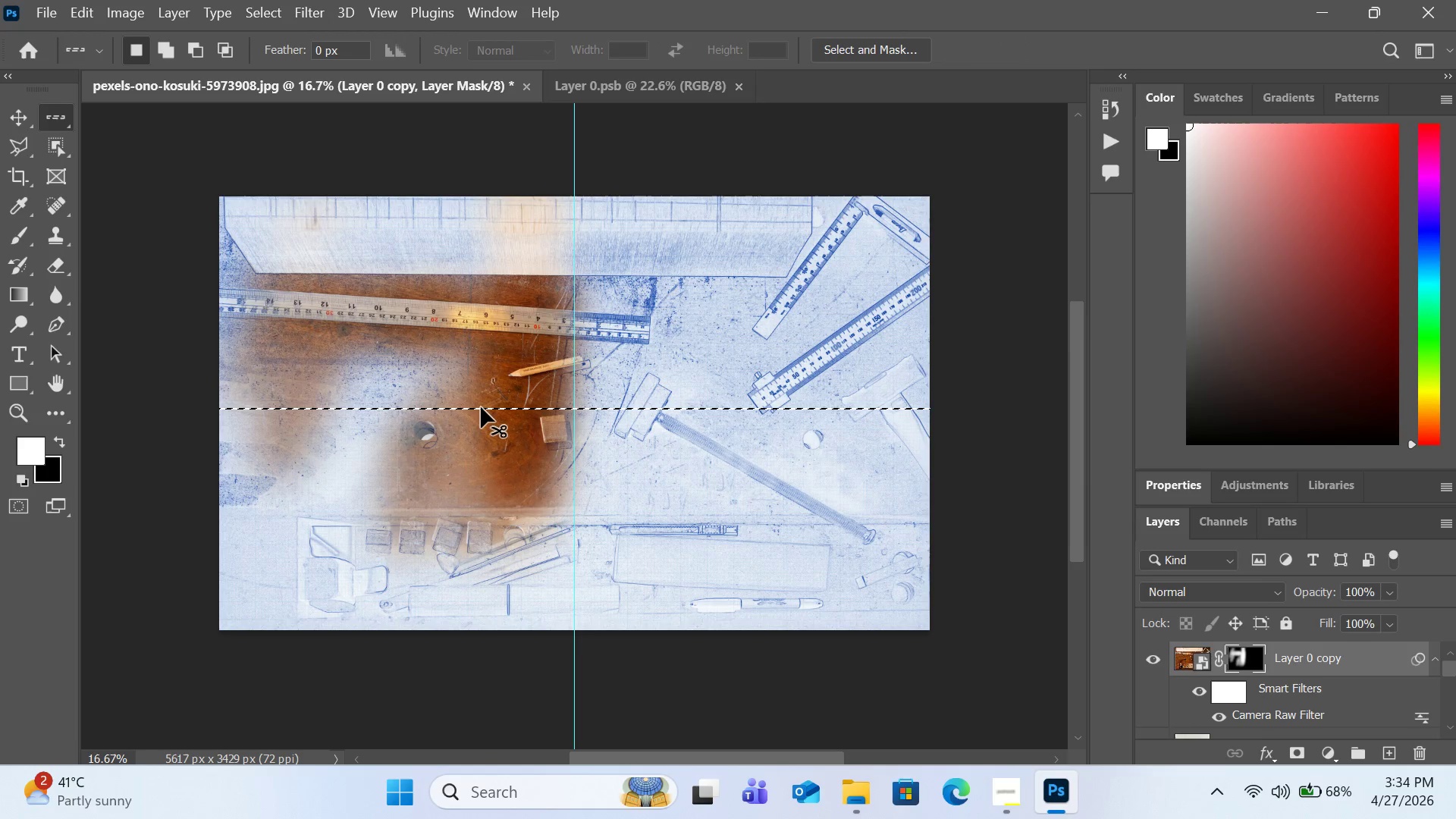 
key(Control+D)
 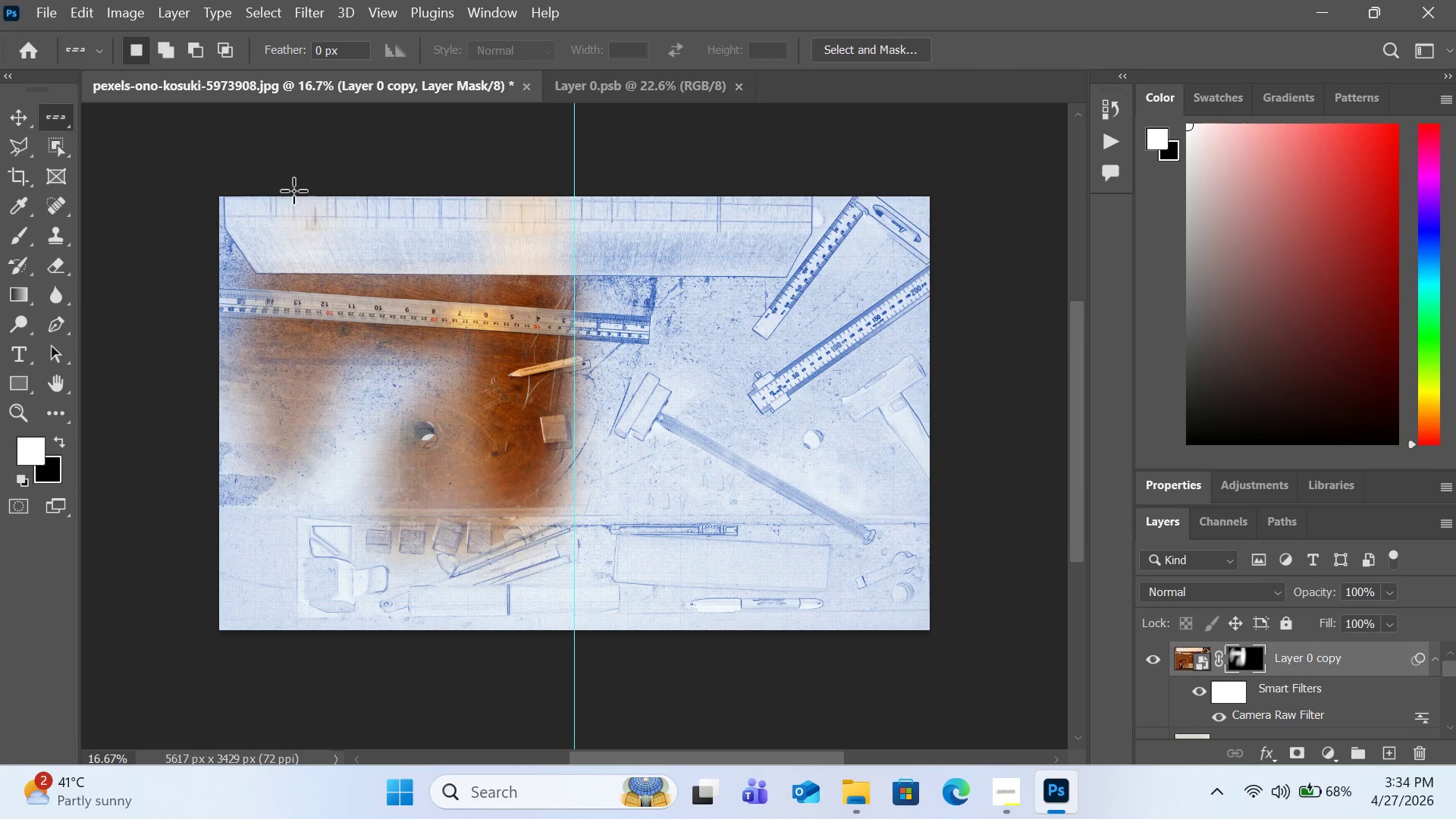 
left_click_drag(start_coordinate=[236, 152], to_coordinate=[492, 435])
 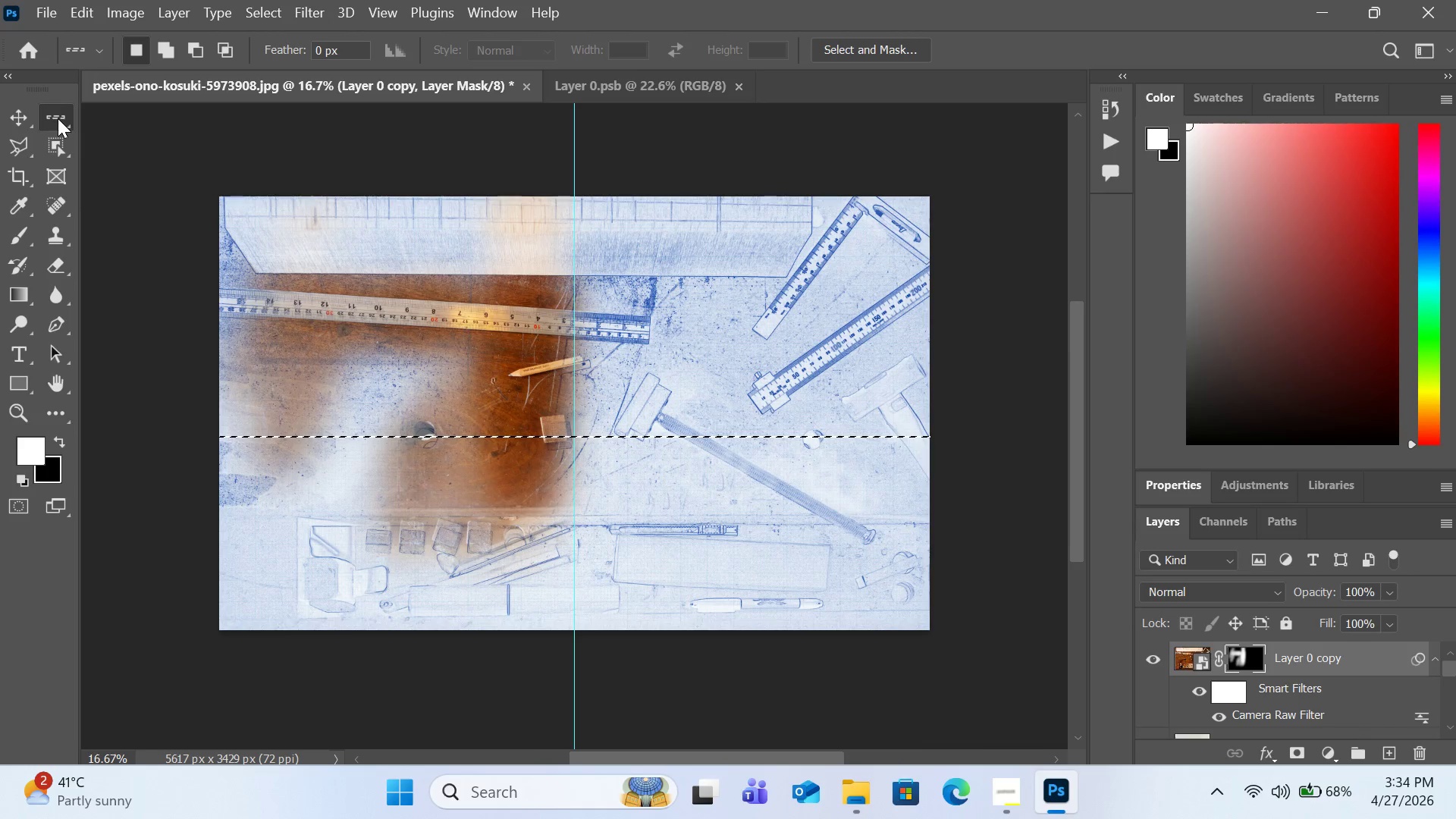 
left_click([58, 118])
 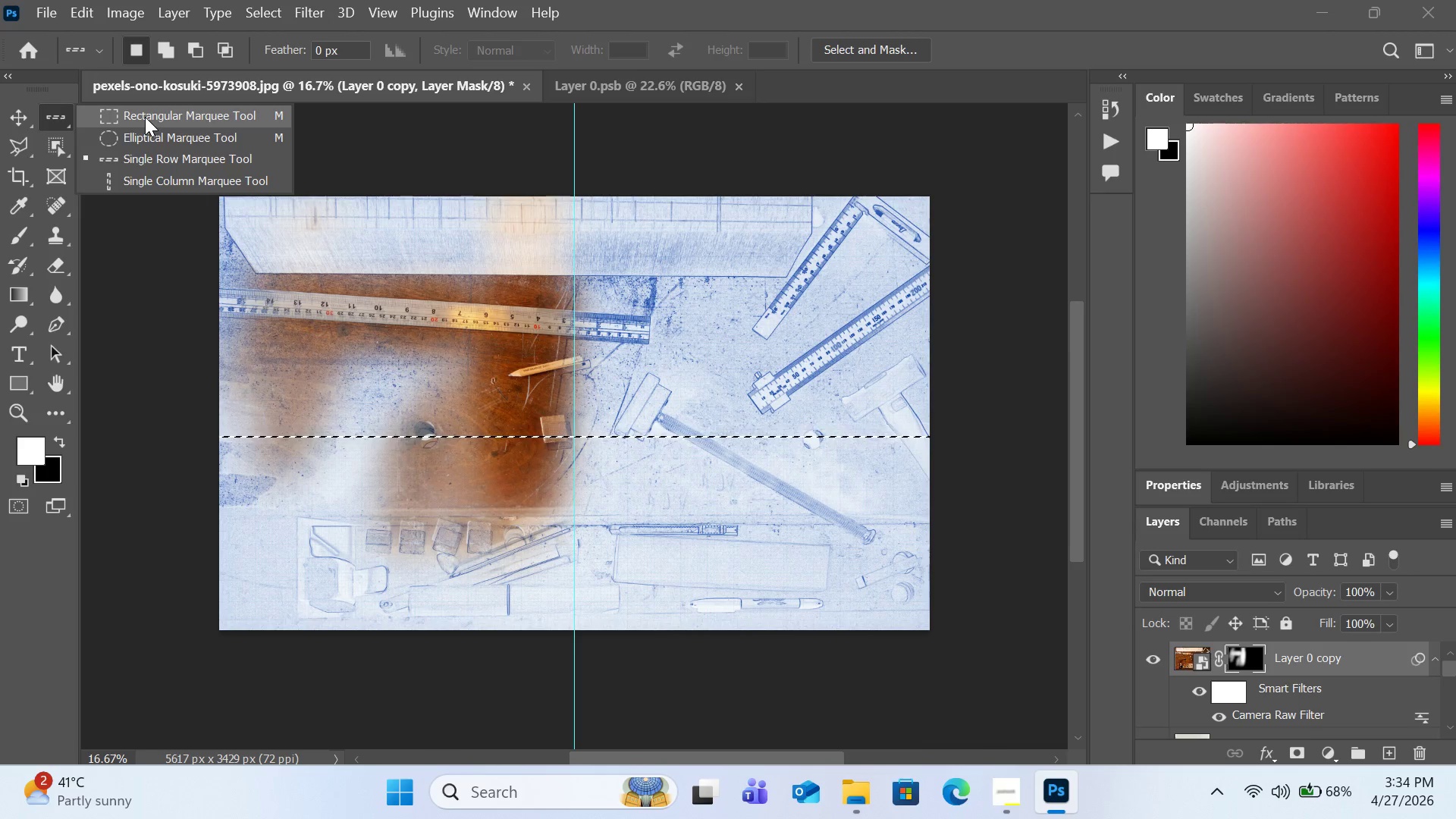 
left_click([145, 117])
 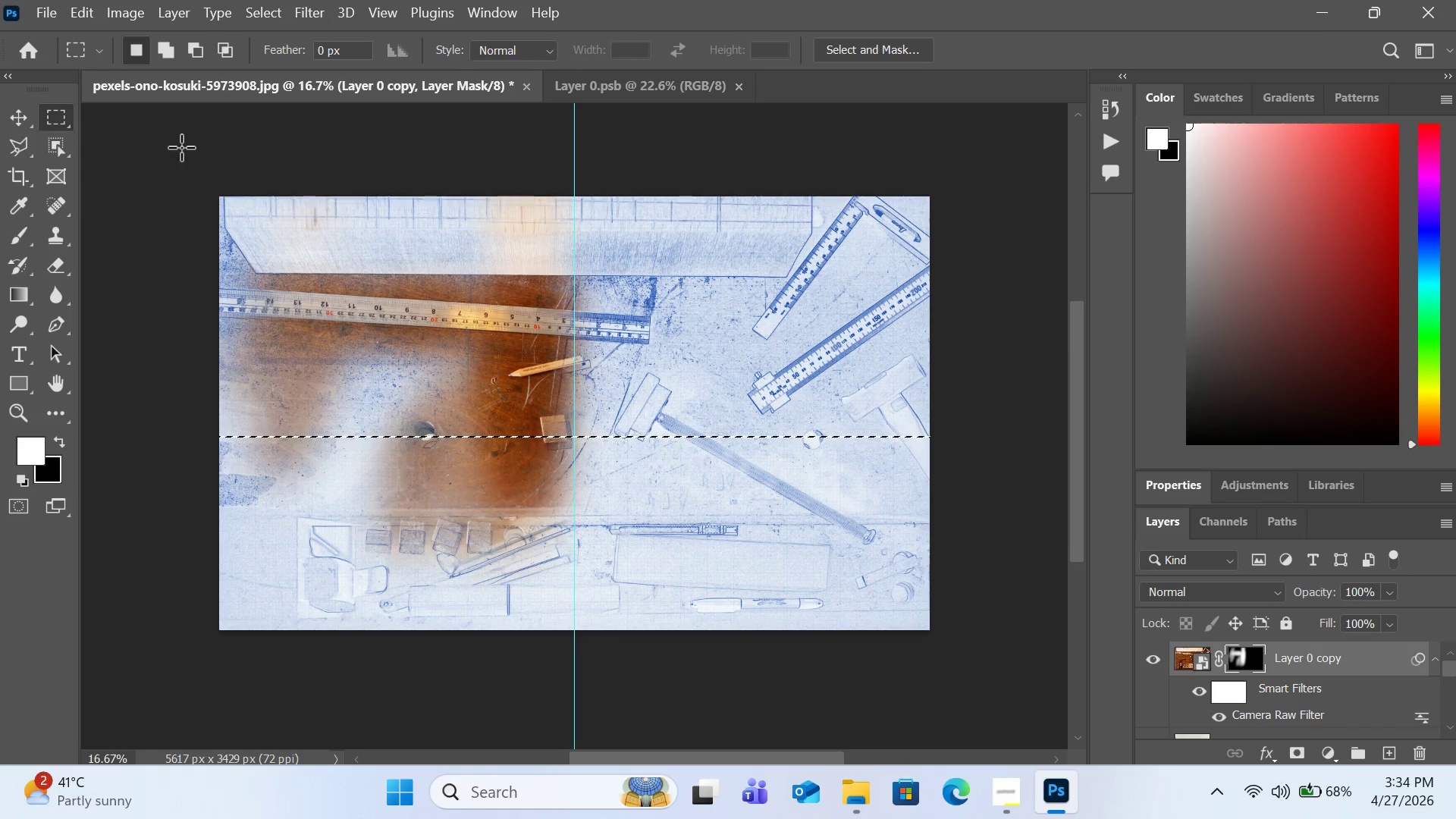 
left_click_drag(start_coordinate=[185, 149], to_coordinate=[566, 663])
 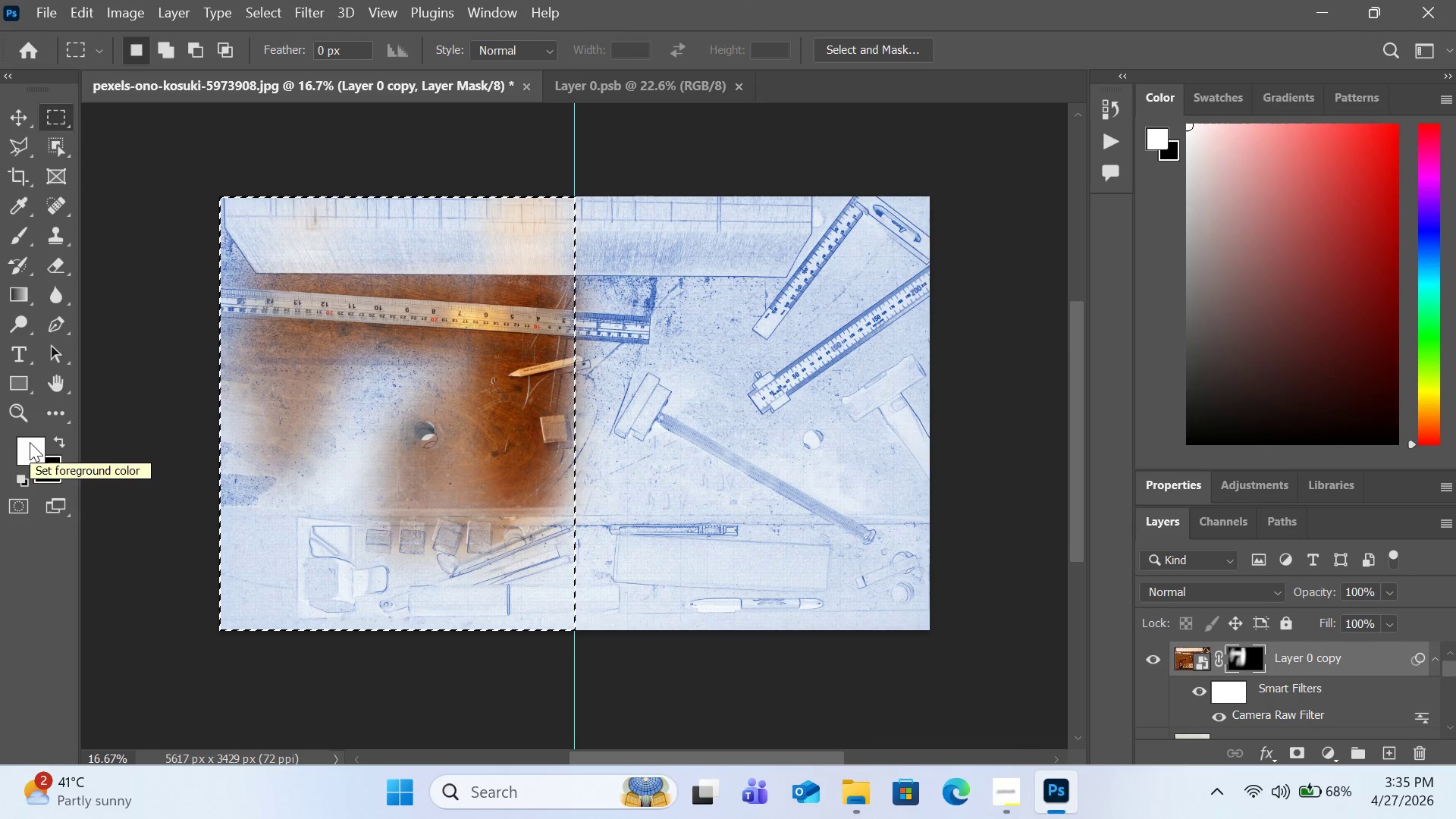 
wait(7.17)
 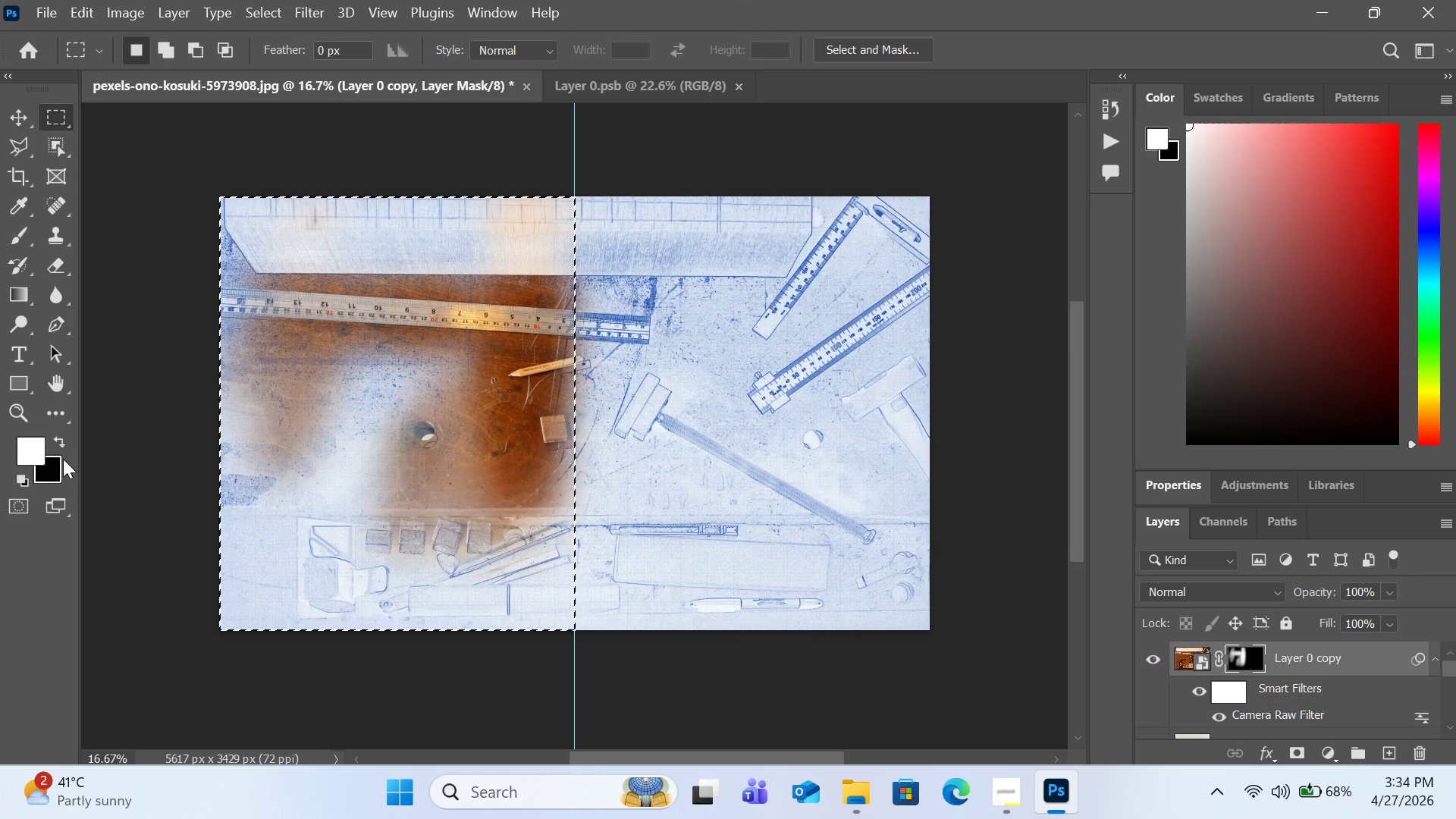 
key(Shift+Backspace)
 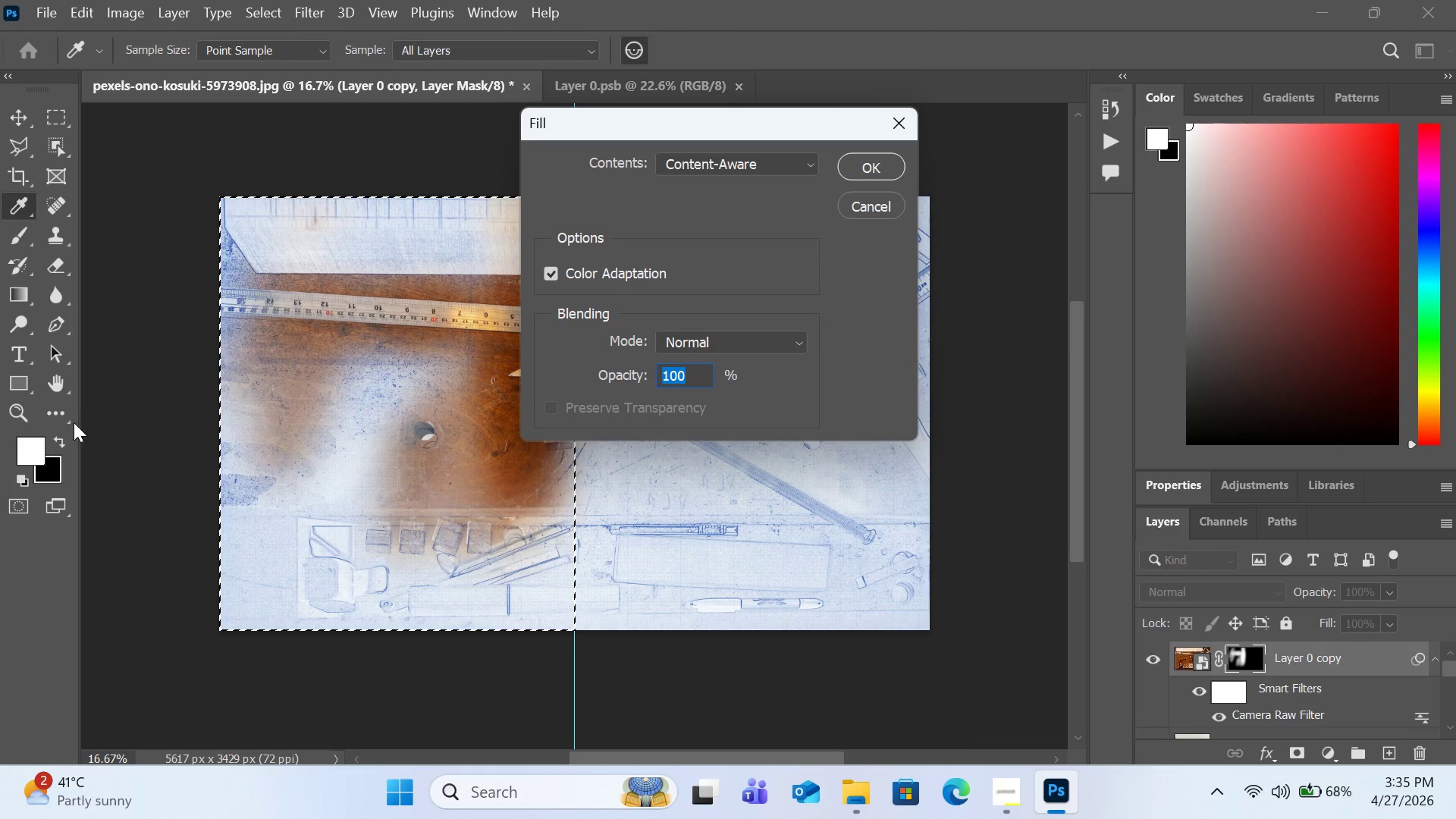 
left_click([786, 158])
 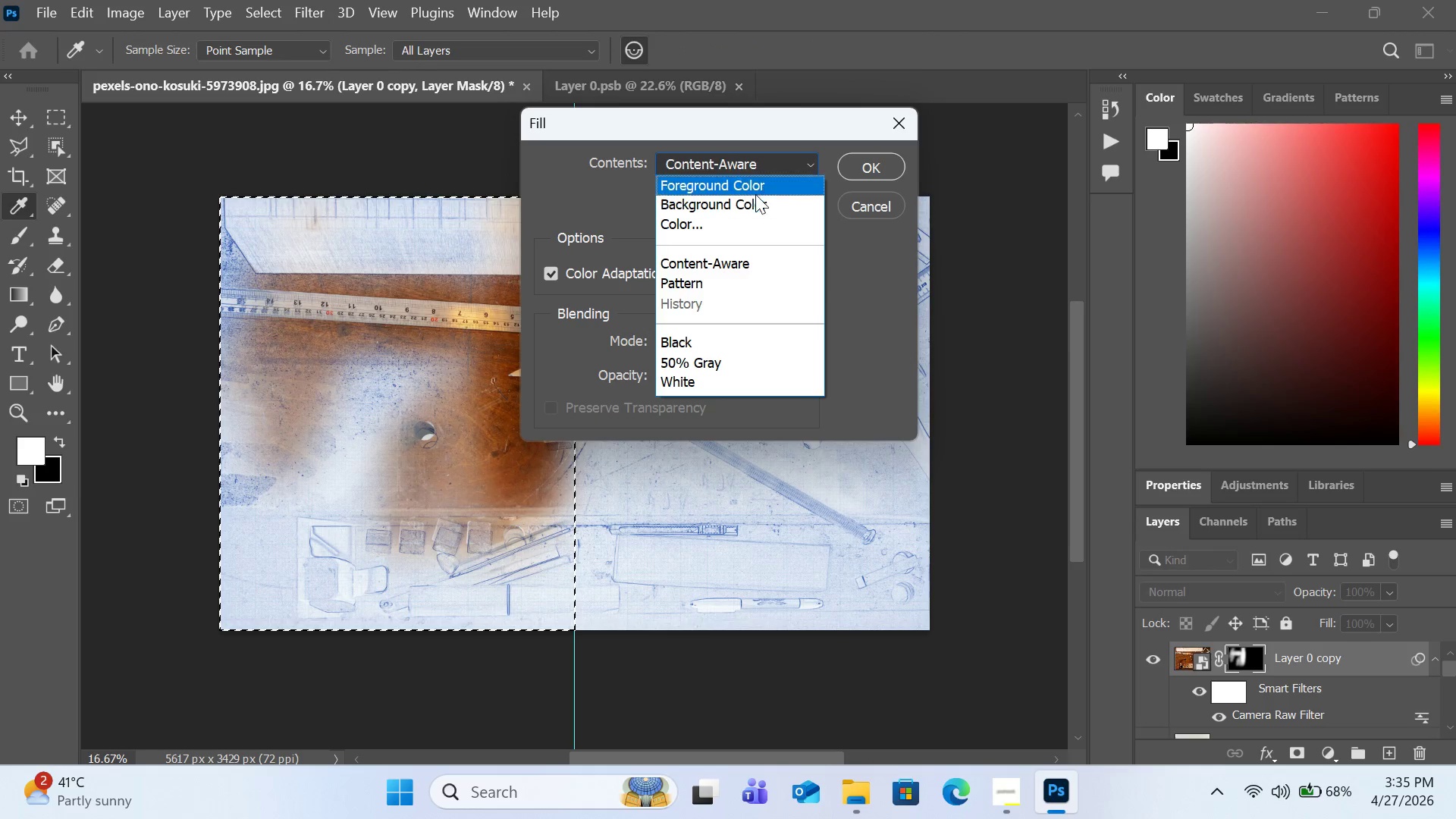 
left_click([755, 186])
 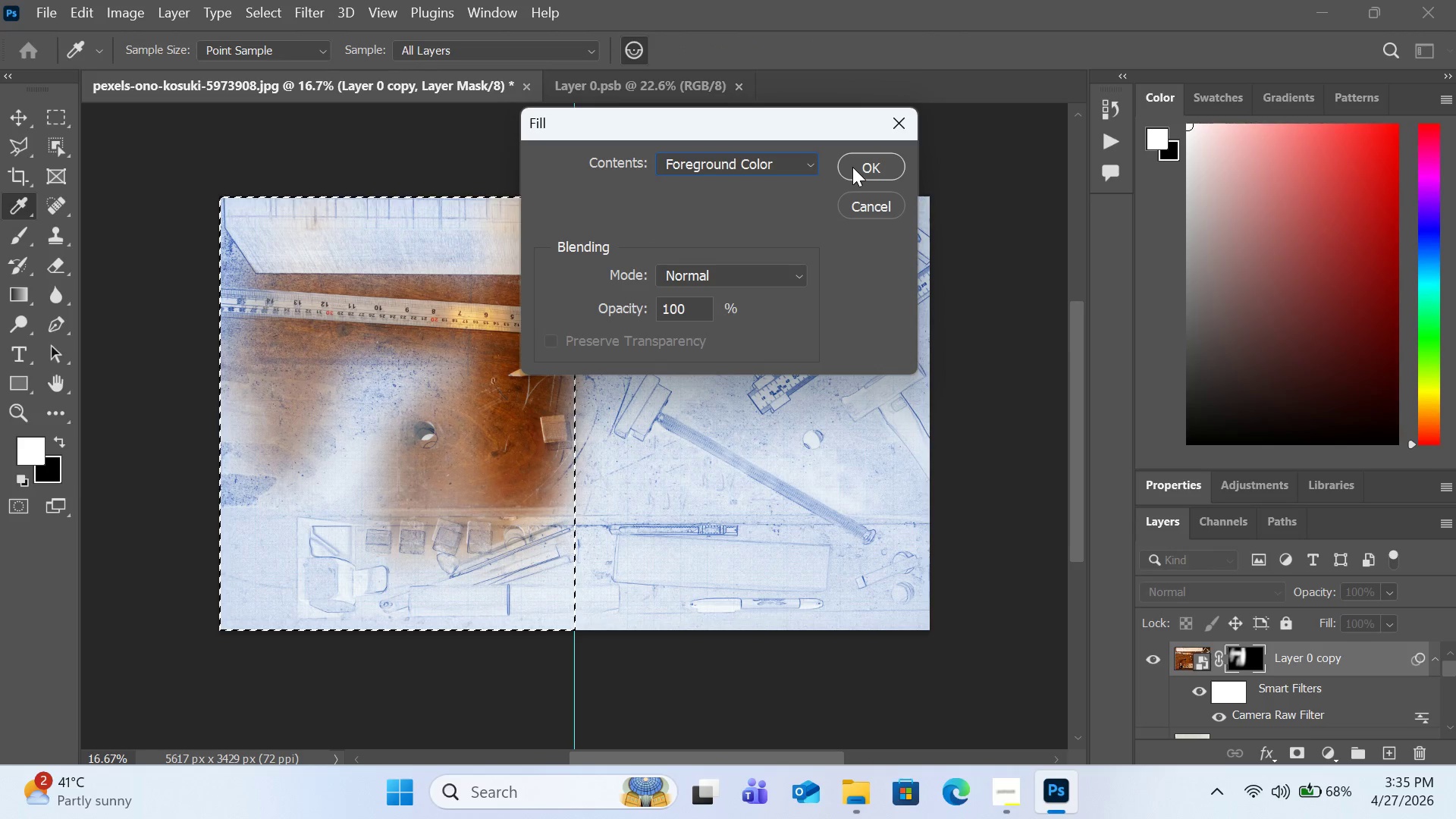 
left_click([852, 167])
 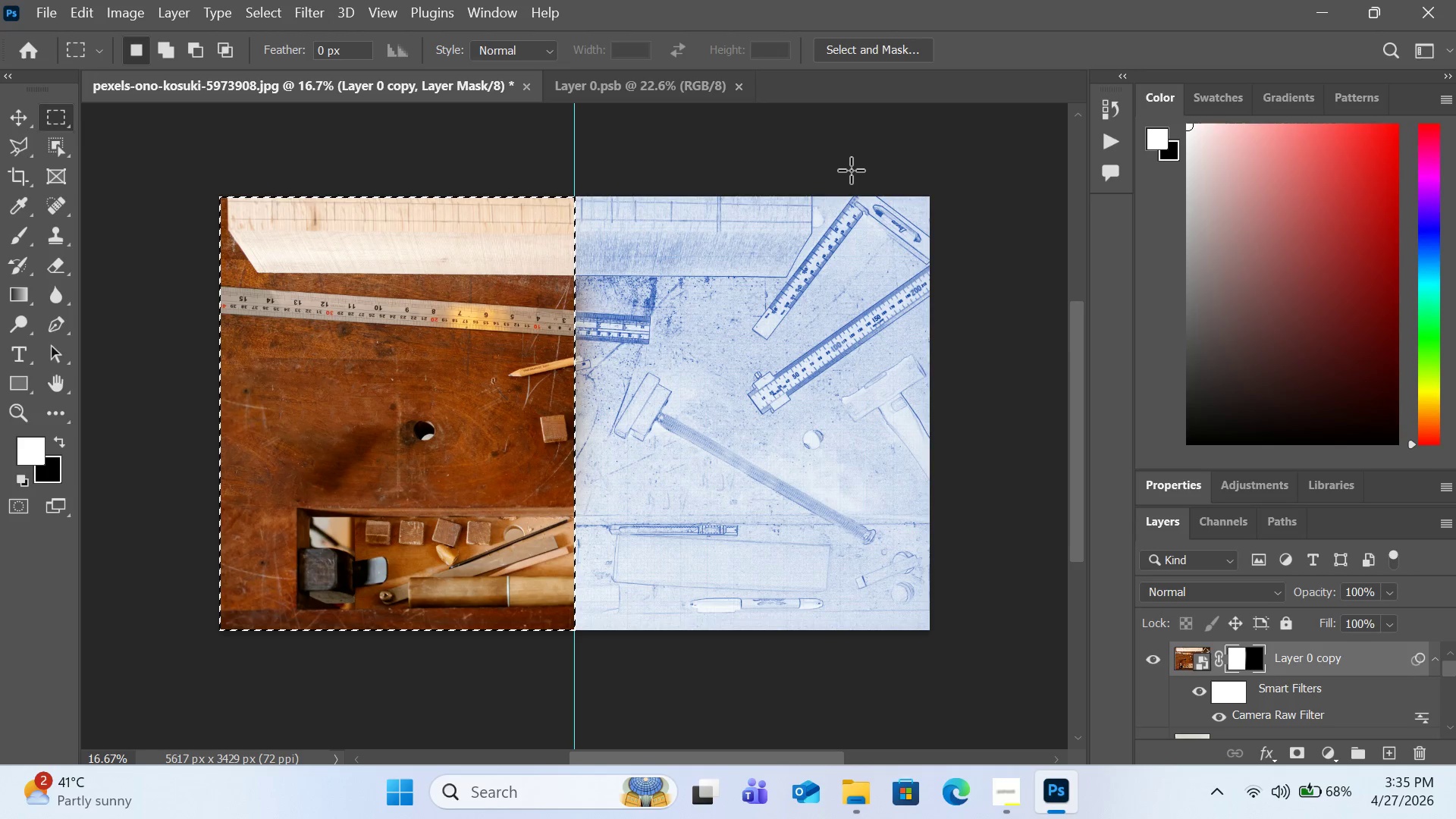 
wait(10.7)
 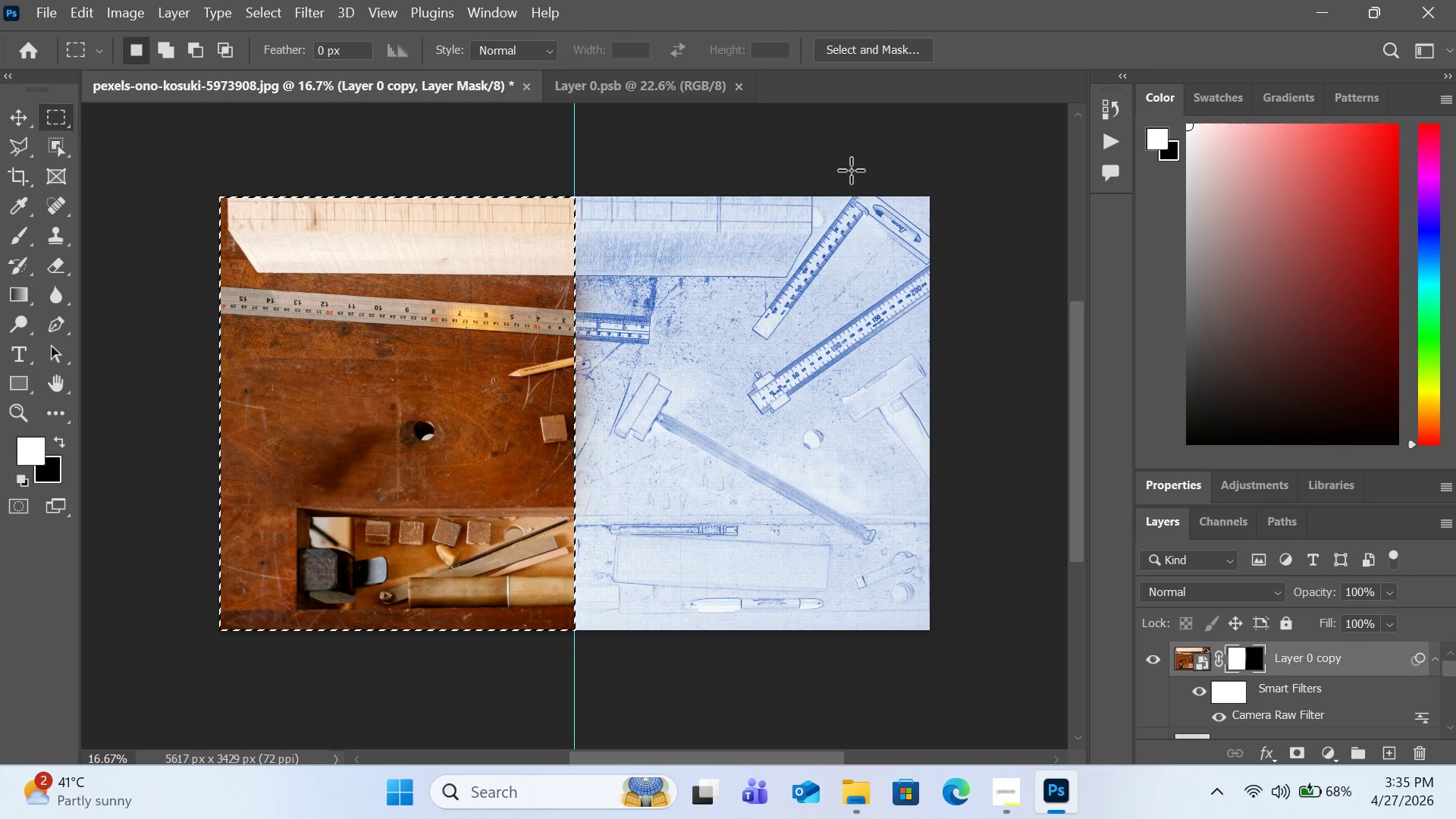 
key(Control+D)
 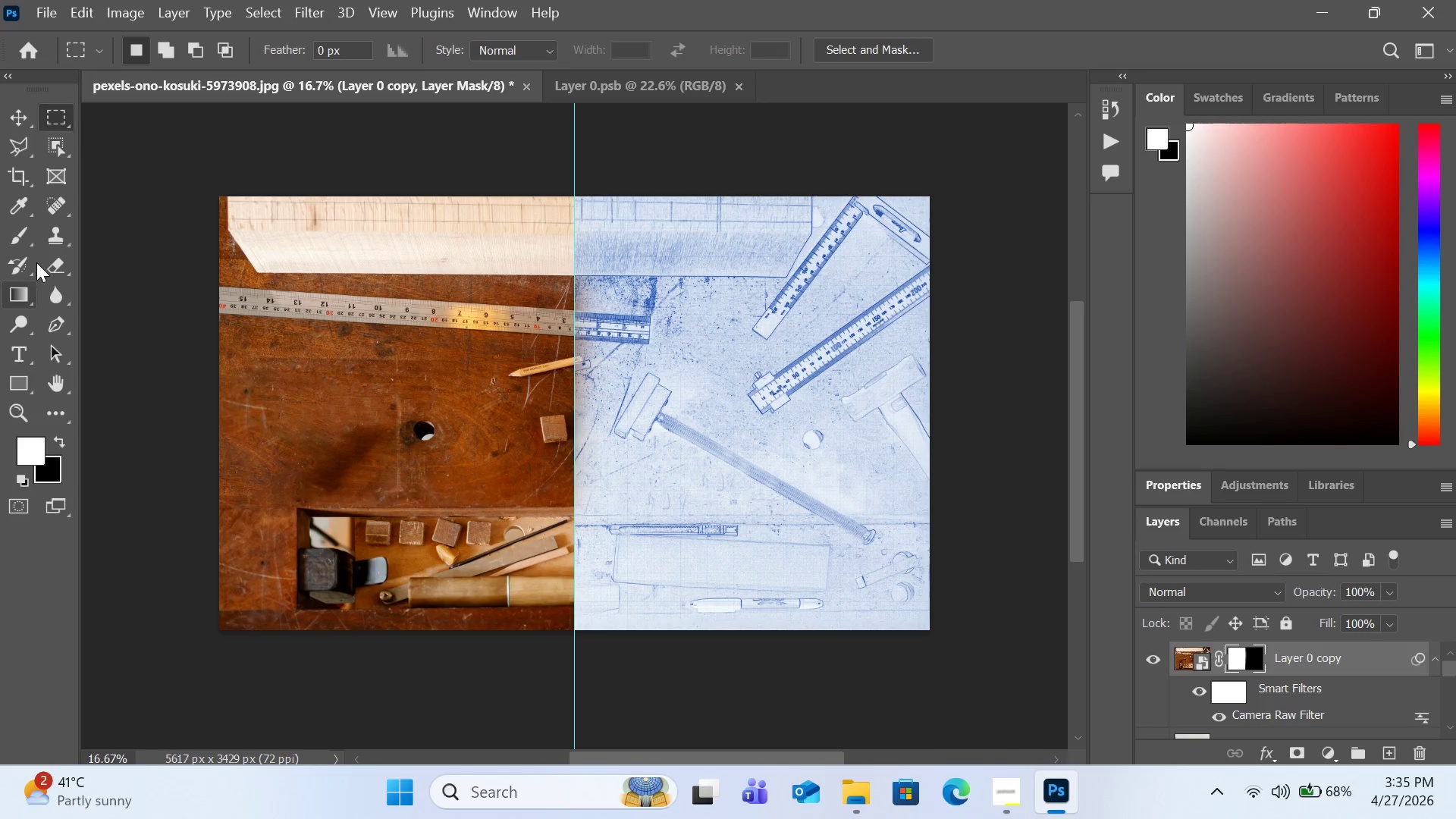 
left_click([27, 237])
 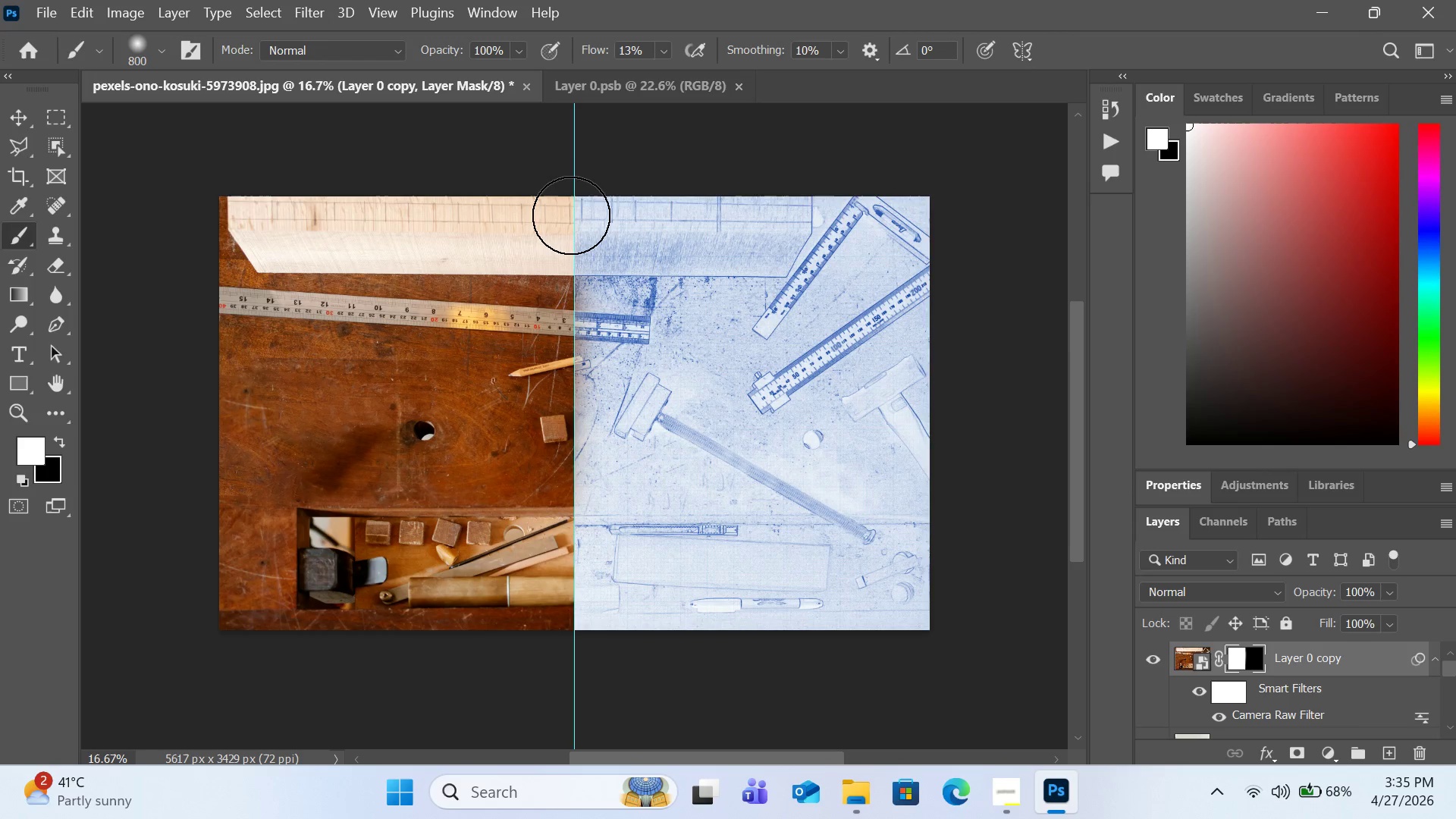 
left_click_drag(start_coordinate=[569, 218], to_coordinate=[572, 400])
 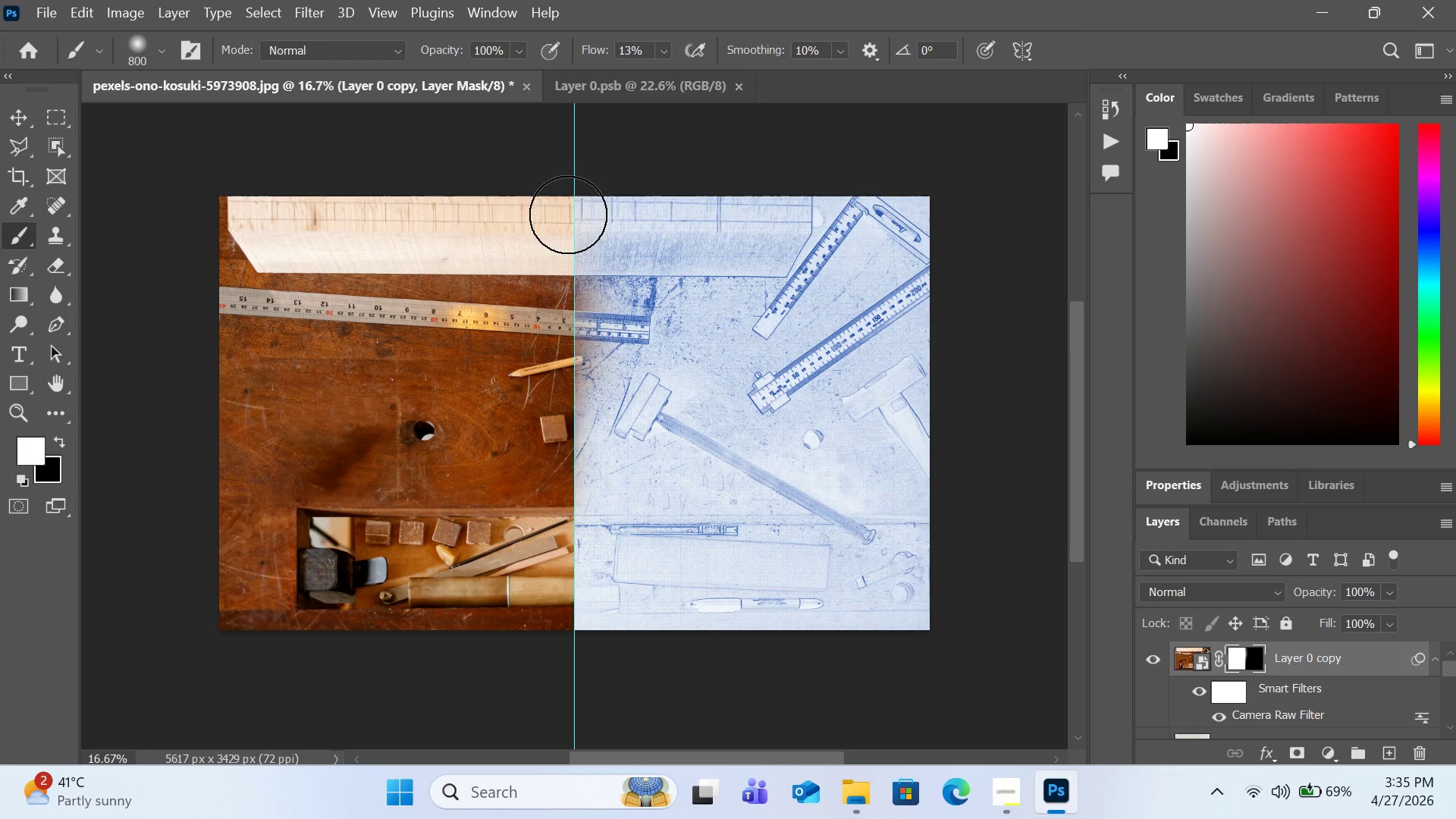 
left_click_drag(start_coordinate=[568, 206], to_coordinate=[561, 591])
 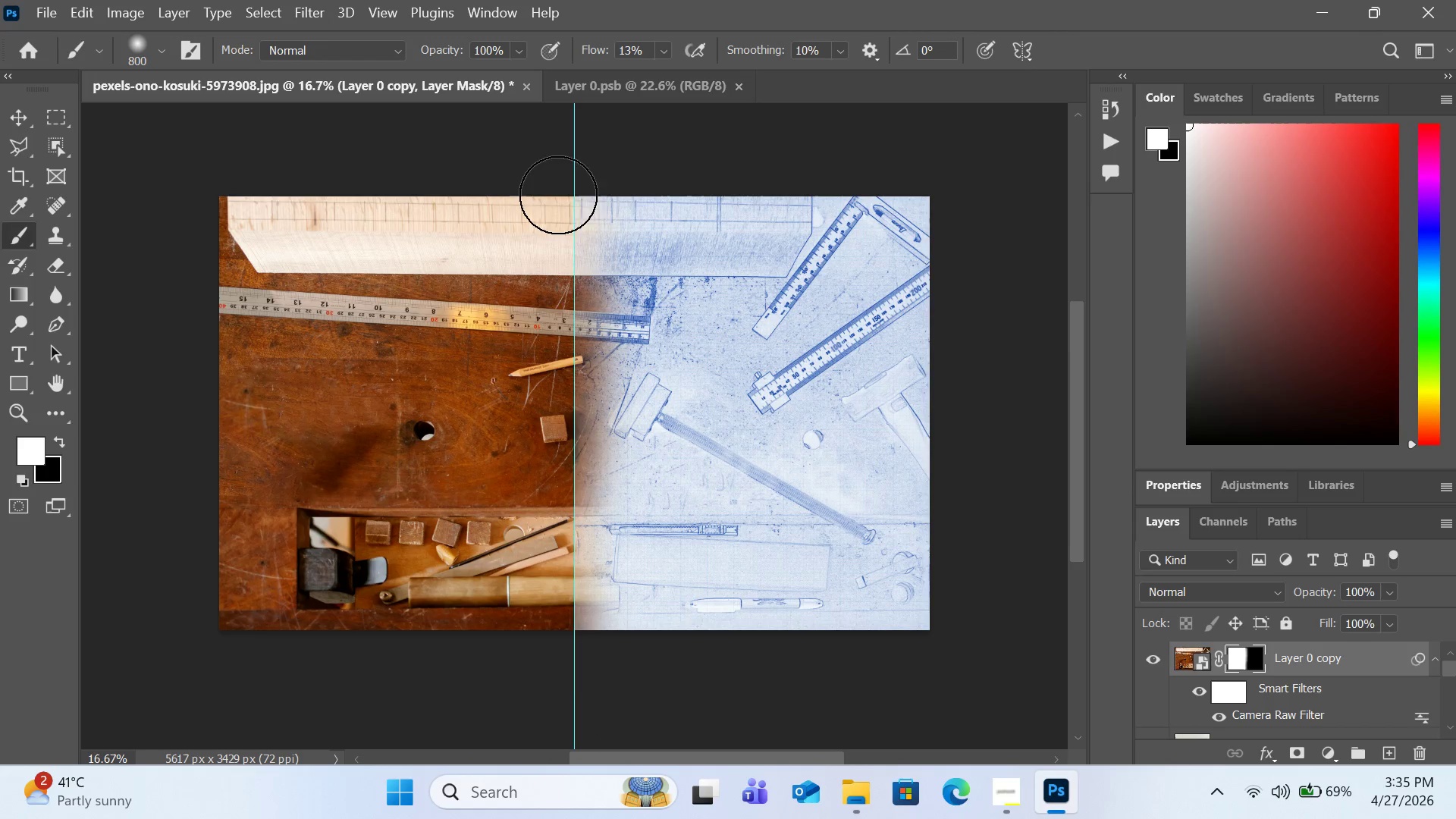 
left_click_drag(start_coordinate=[560, 183], to_coordinate=[563, 203])
 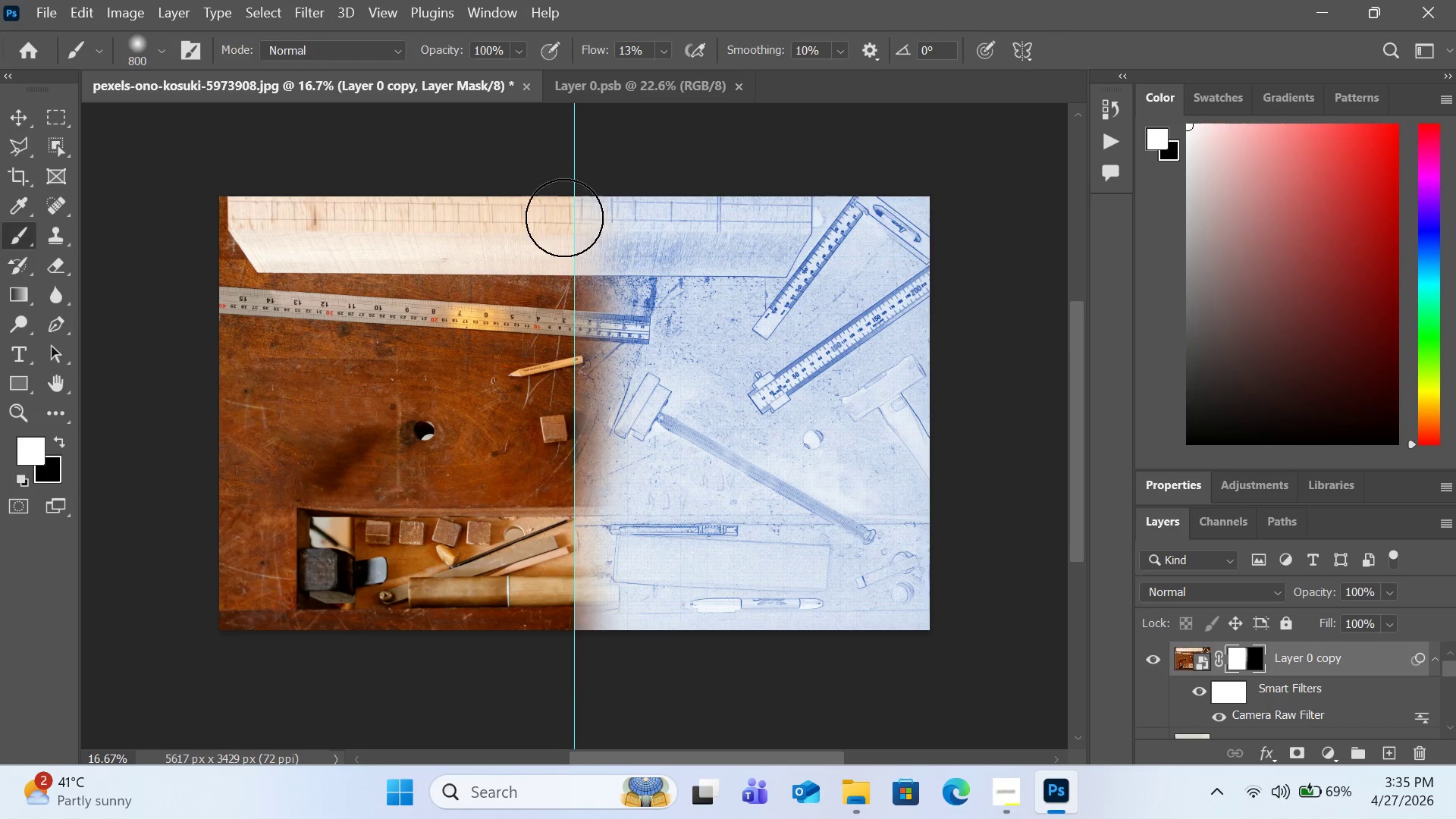 
left_click_drag(start_coordinate=[563, 216], to_coordinate=[562, 297])
 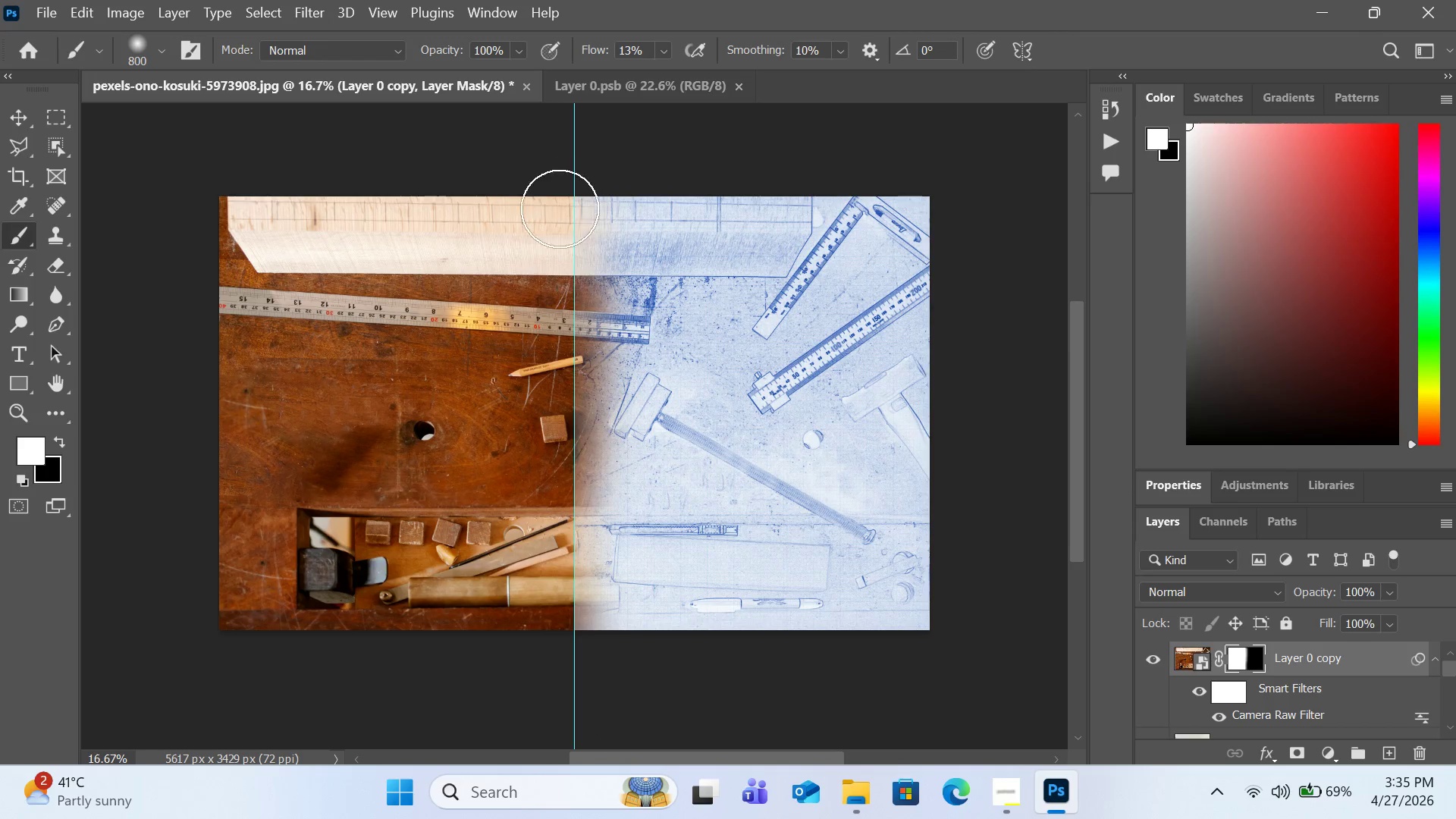 
left_click_drag(start_coordinate=[560, 190], to_coordinate=[557, 356])
 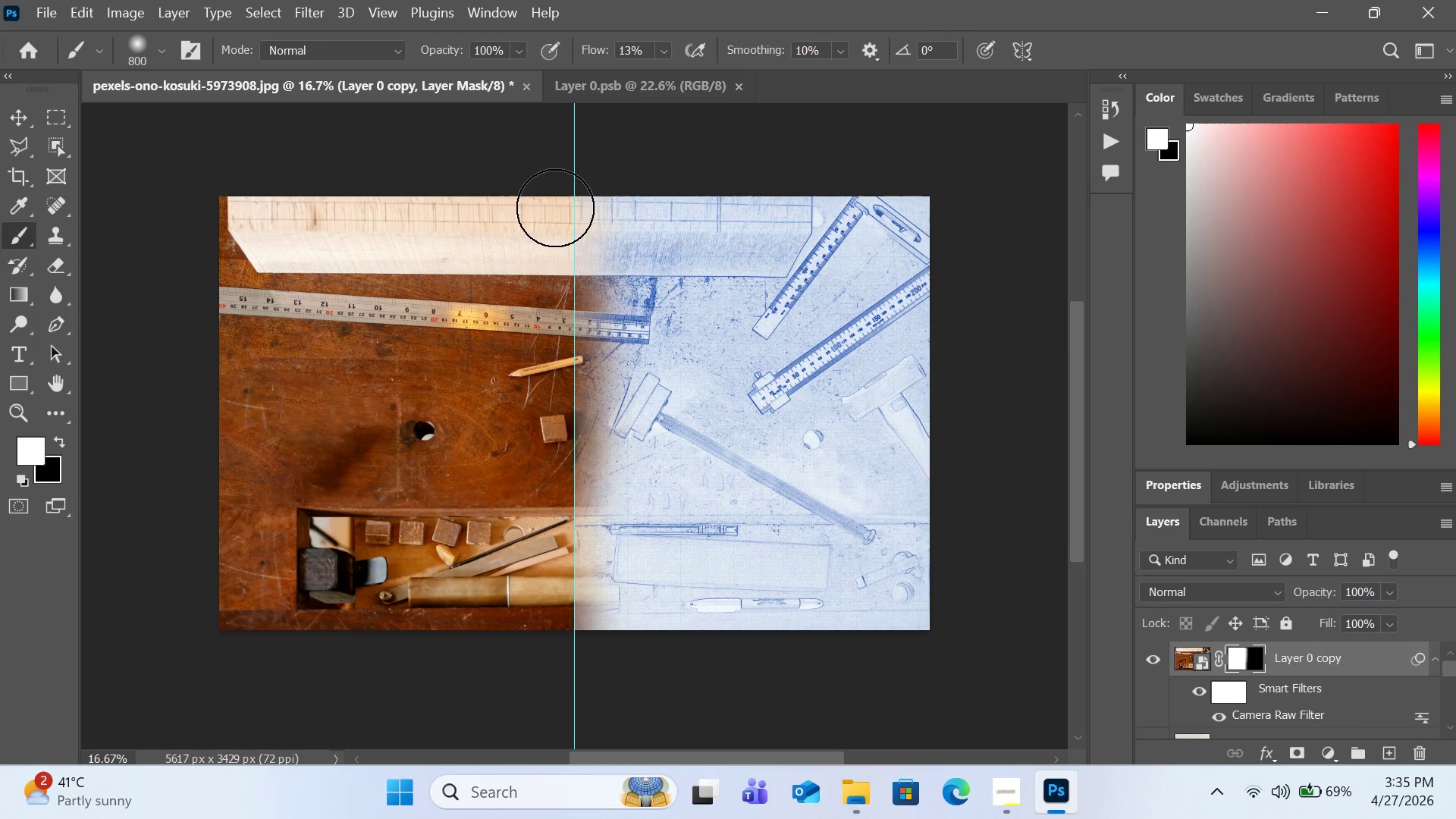 
left_click_drag(start_coordinate=[555, 209], to_coordinate=[559, 598])
 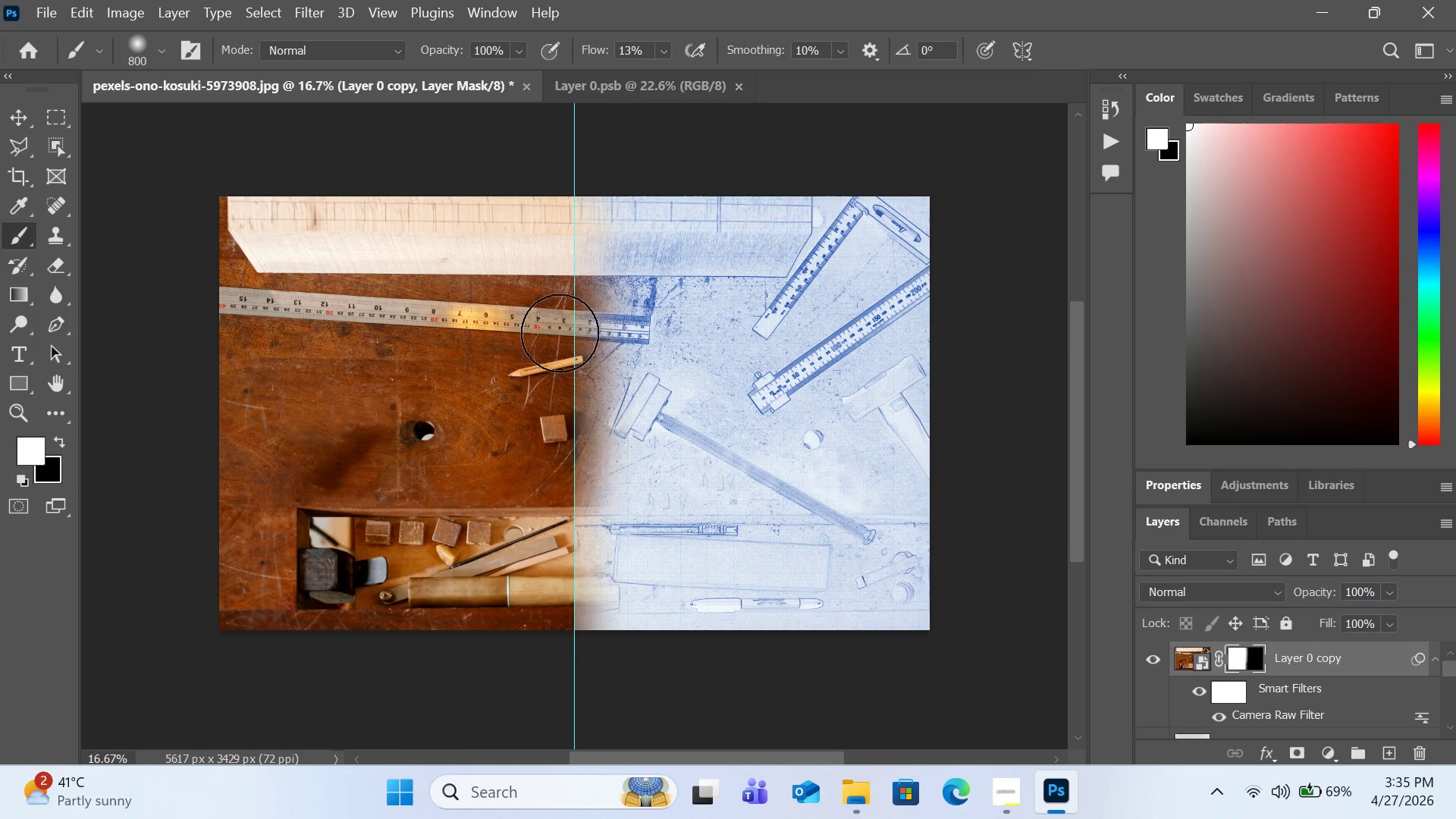 
left_click_drag(start_coordinate=[560, 311], to_coordinate=[562, 673])
 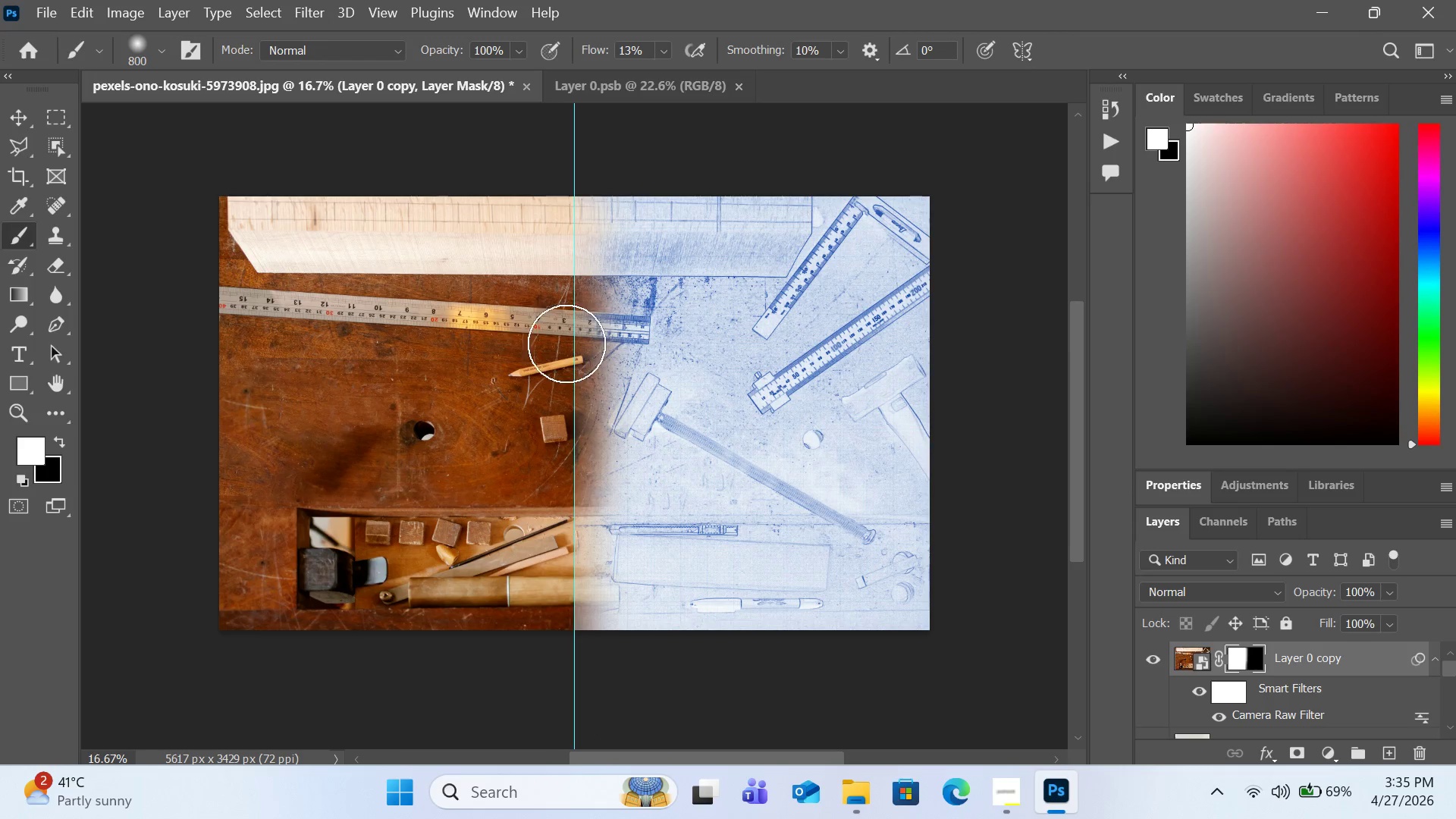 
left_click_drag(start_coordinate=[566, 344], to_coordinate=[565, 701])
 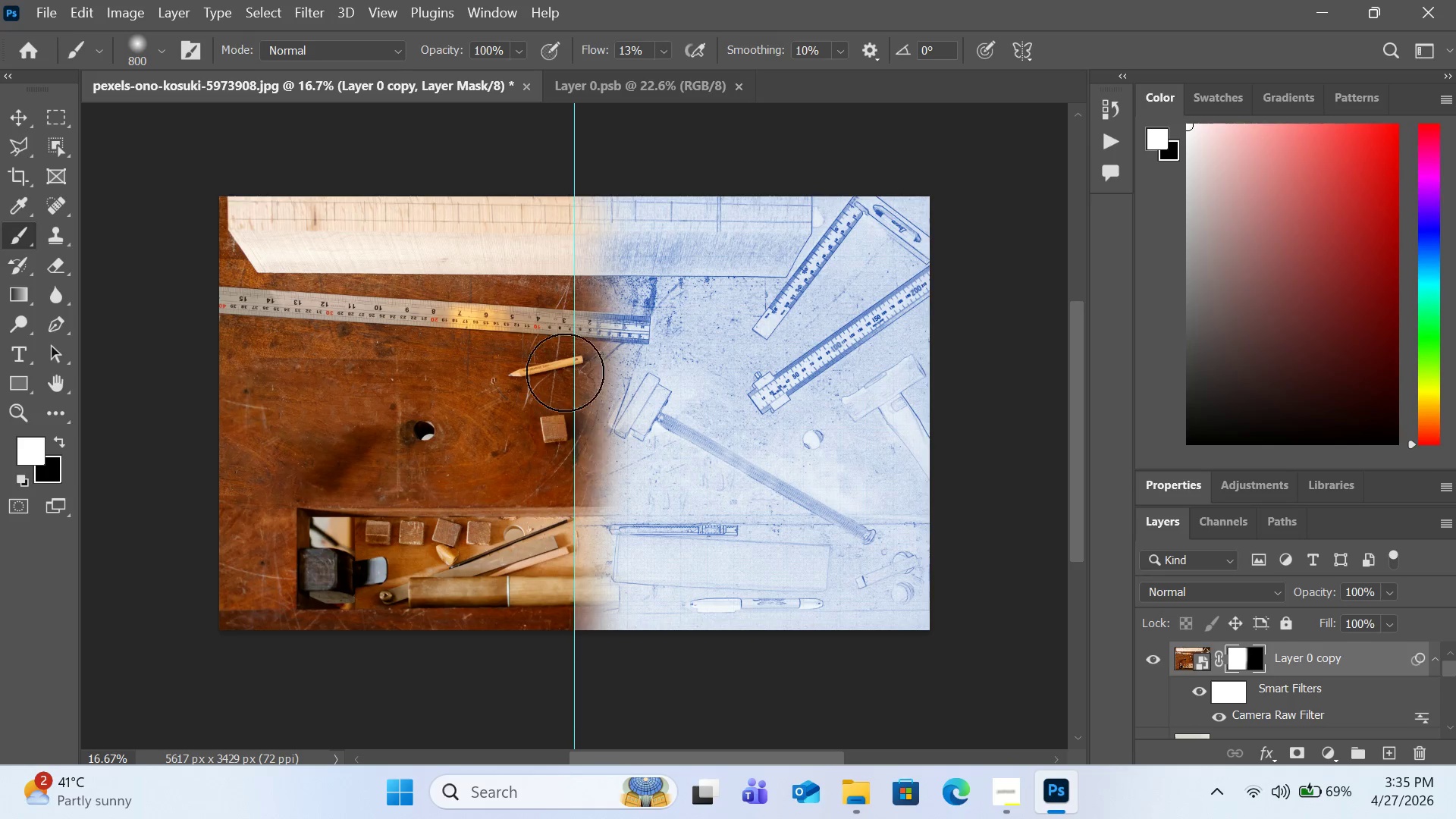 
left_click_drag(start_coordinate=[565, 371], to_coordinate=[565, 742])
 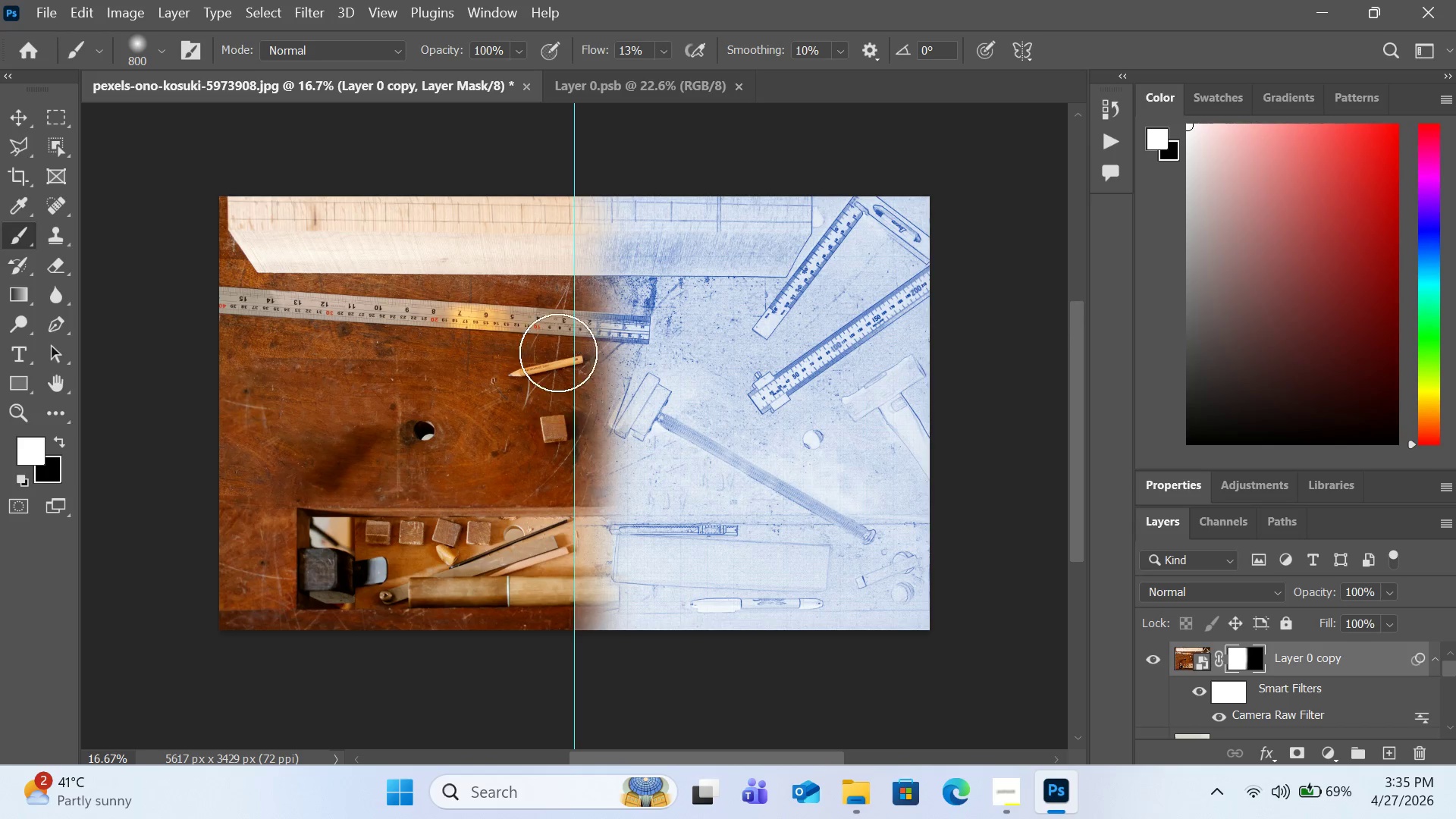 
left_click_drag(start_coordinate=[559, 362], to_coordinate=[557, 653])
 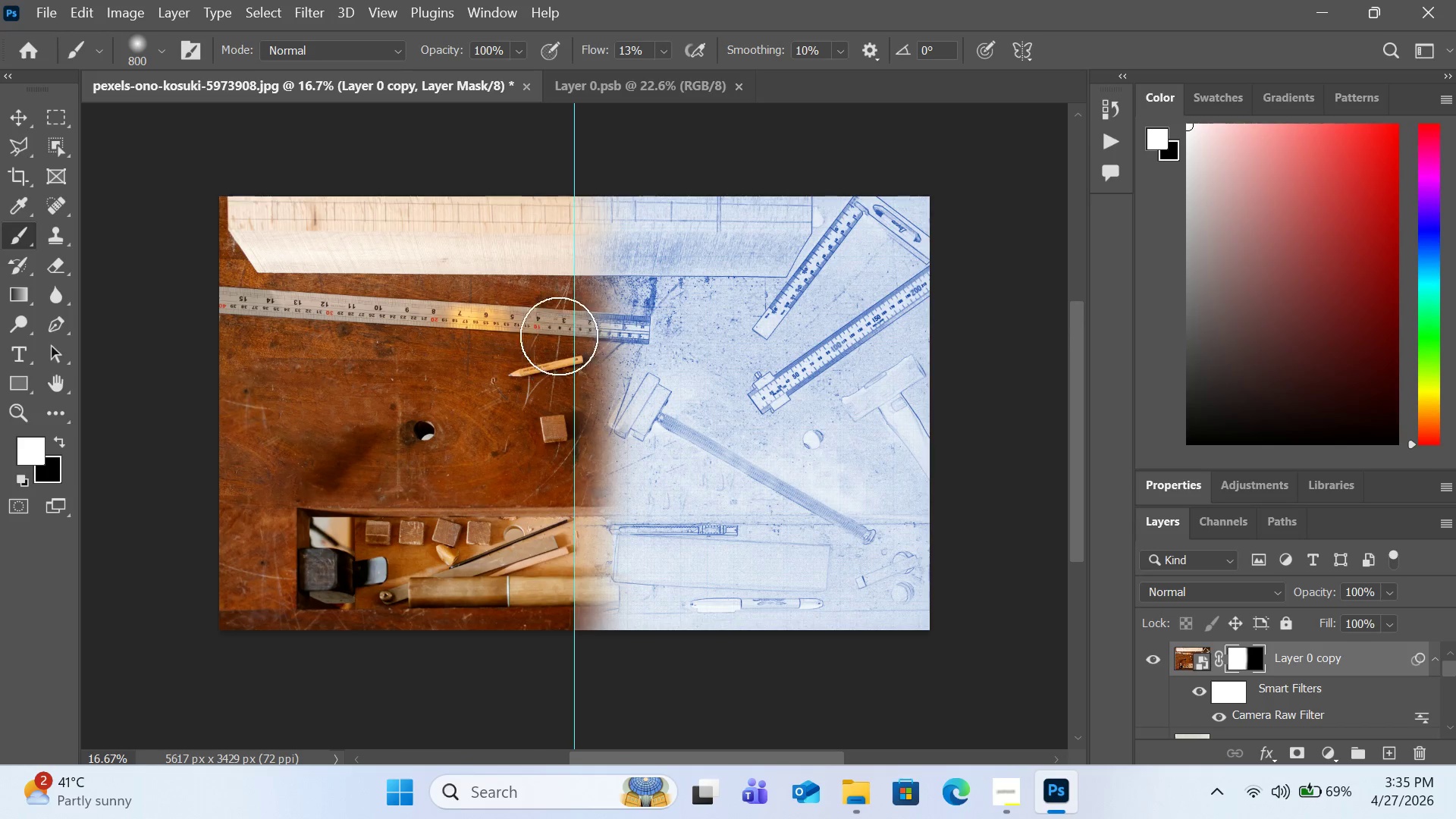 
left_click_drag(start_coordinate=[559, 350], to_coordinate=[560, 676])
 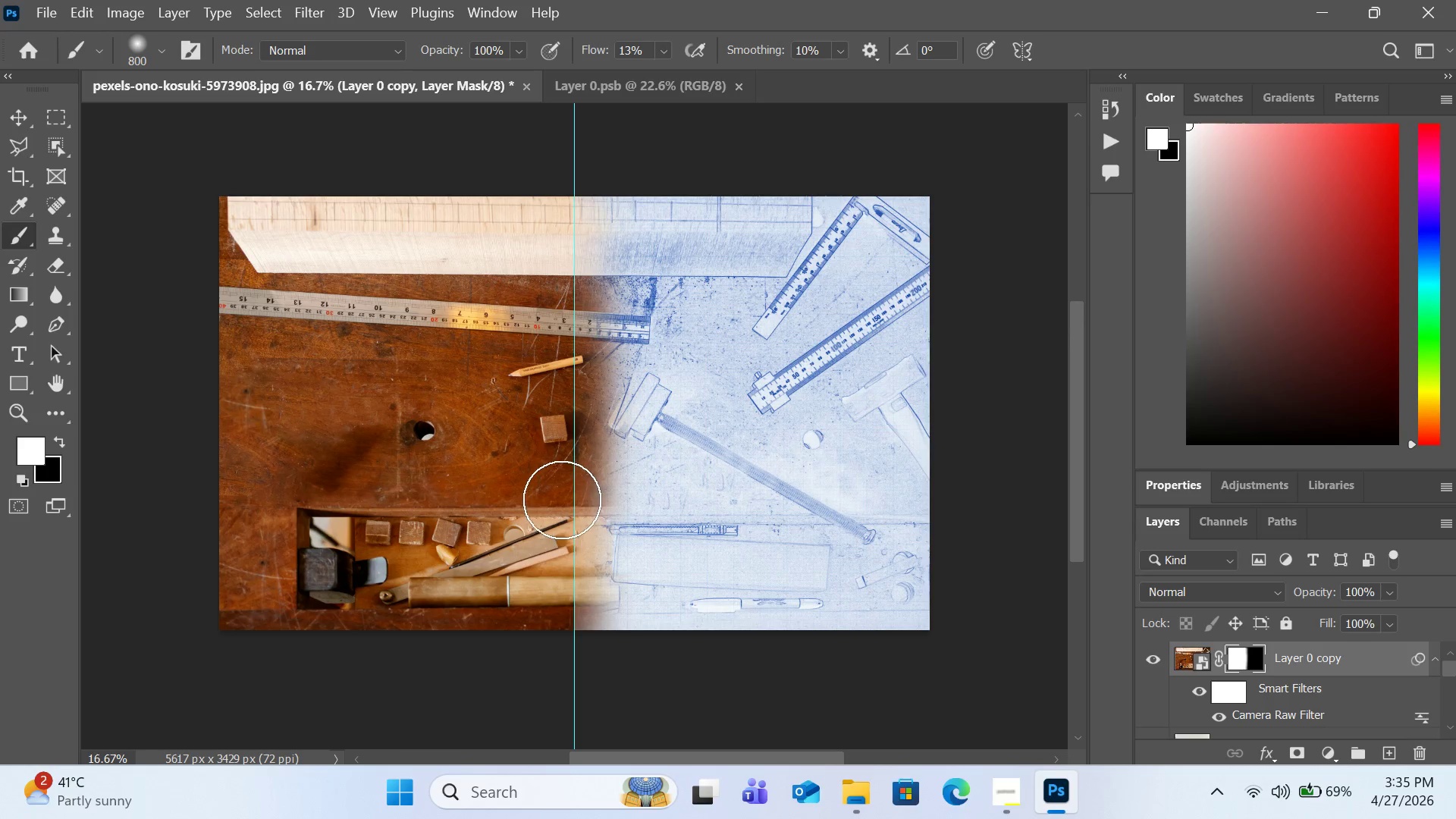 
left_click_drag(start_coordinate=[562, 510], to_coordinate=[563, 637])
 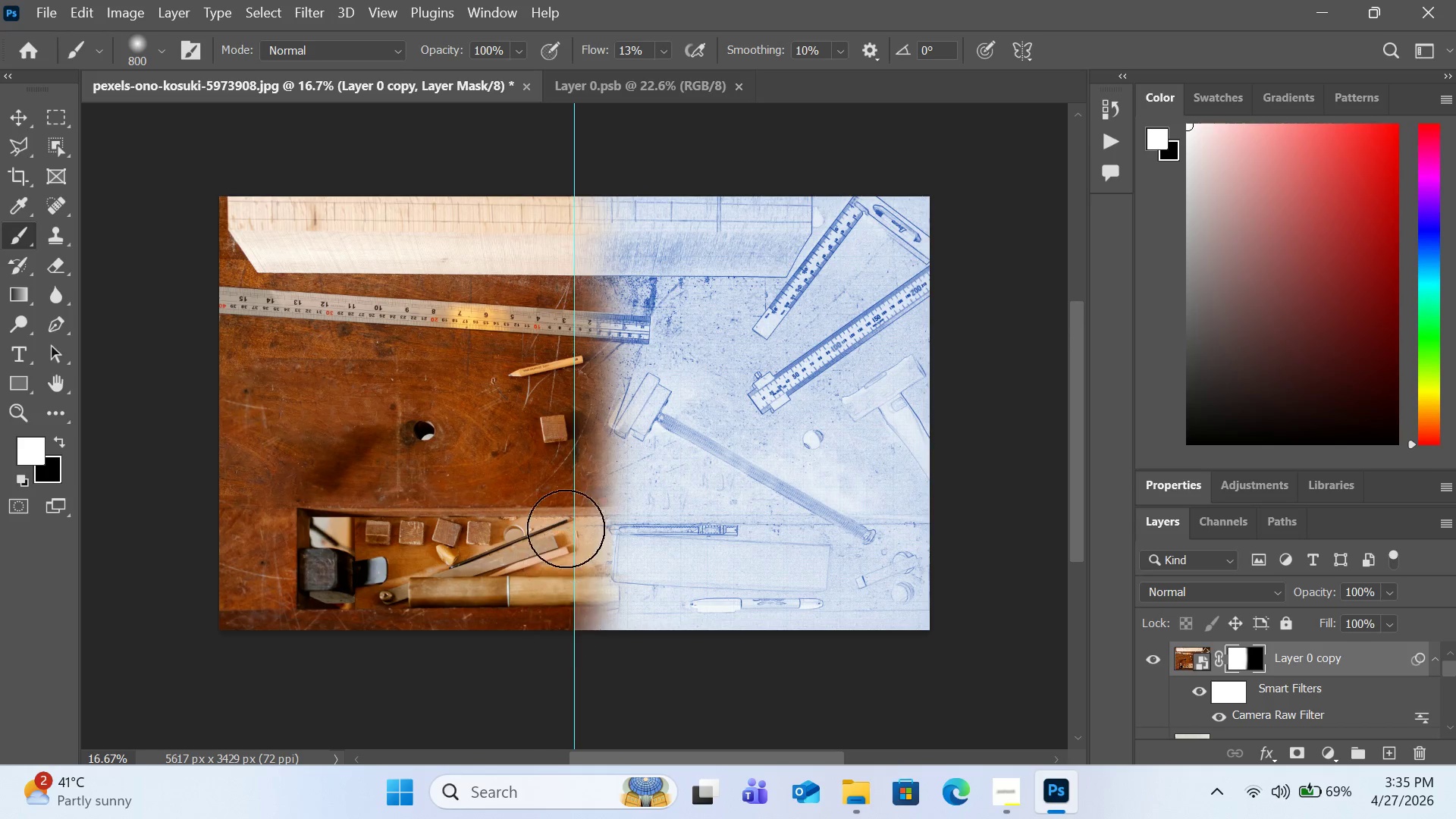 
left_click_drag(start_coordinate=[566, 529], to_coordinate=[564, 667])
 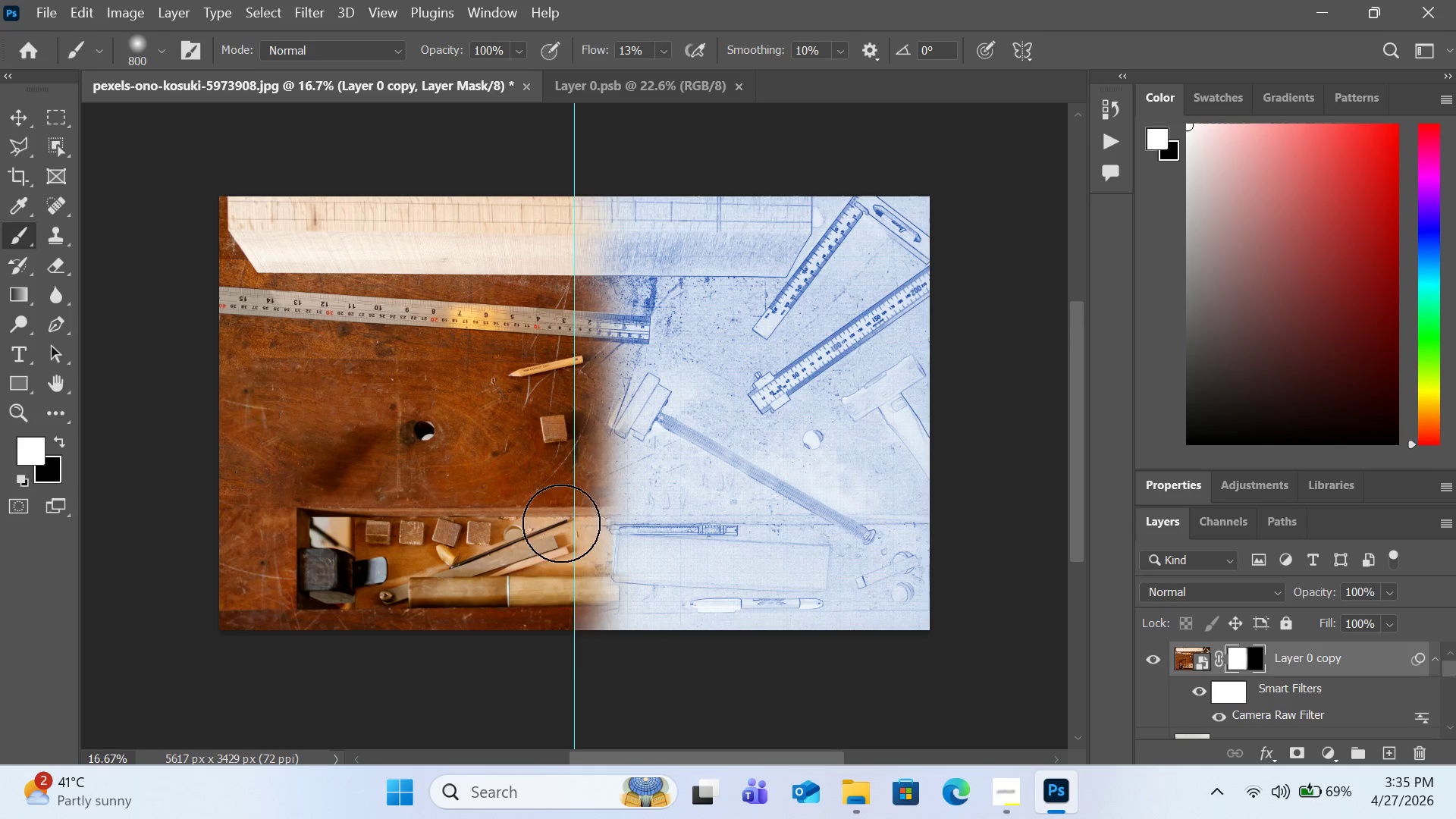 
left_click_drag(start_coordinate=[561, 523], to_coordinate=[563, 650])
 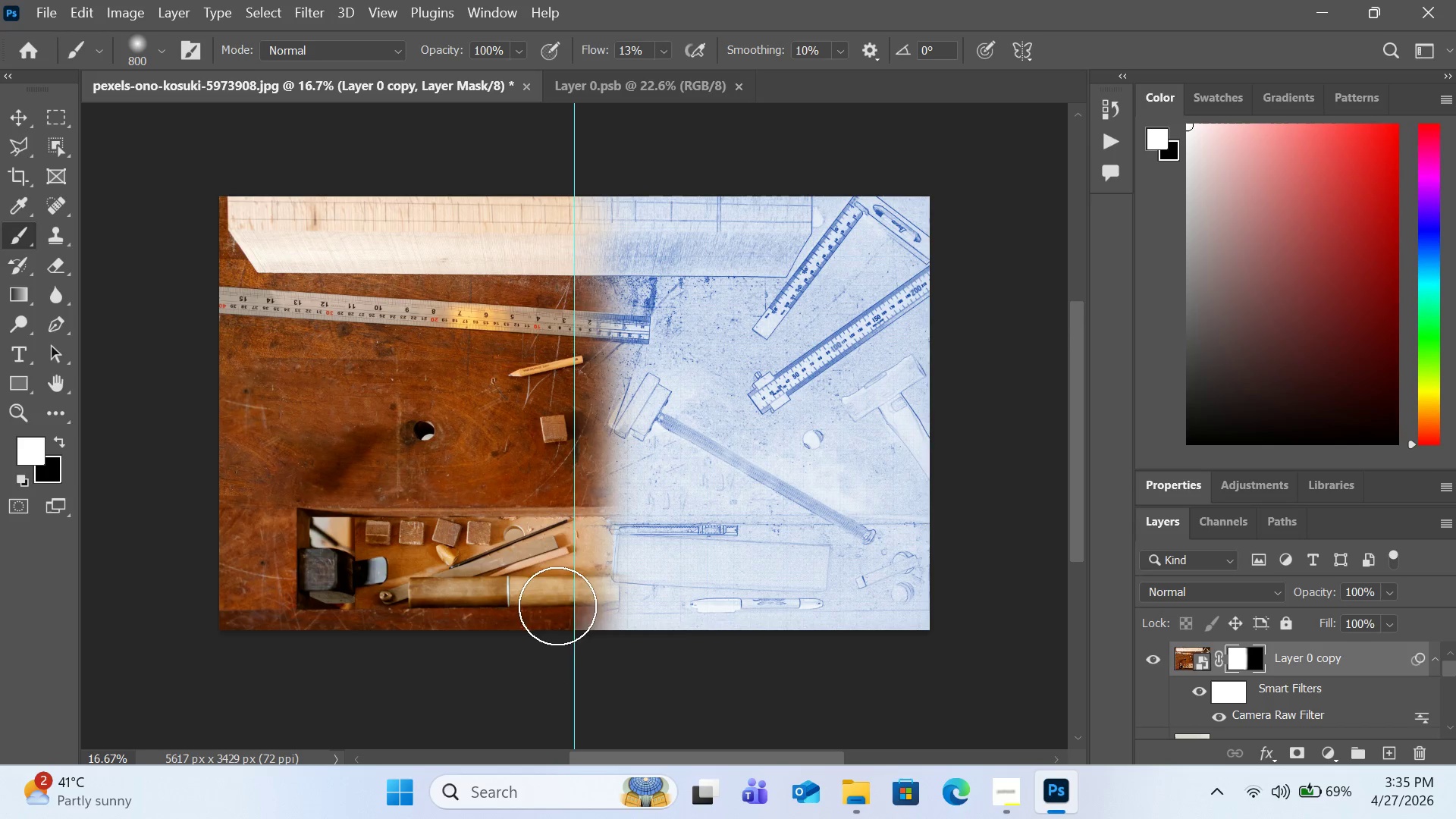 
left_click_drag(start_coordinate=[566, 572], to_coordinate=[567, 594])
 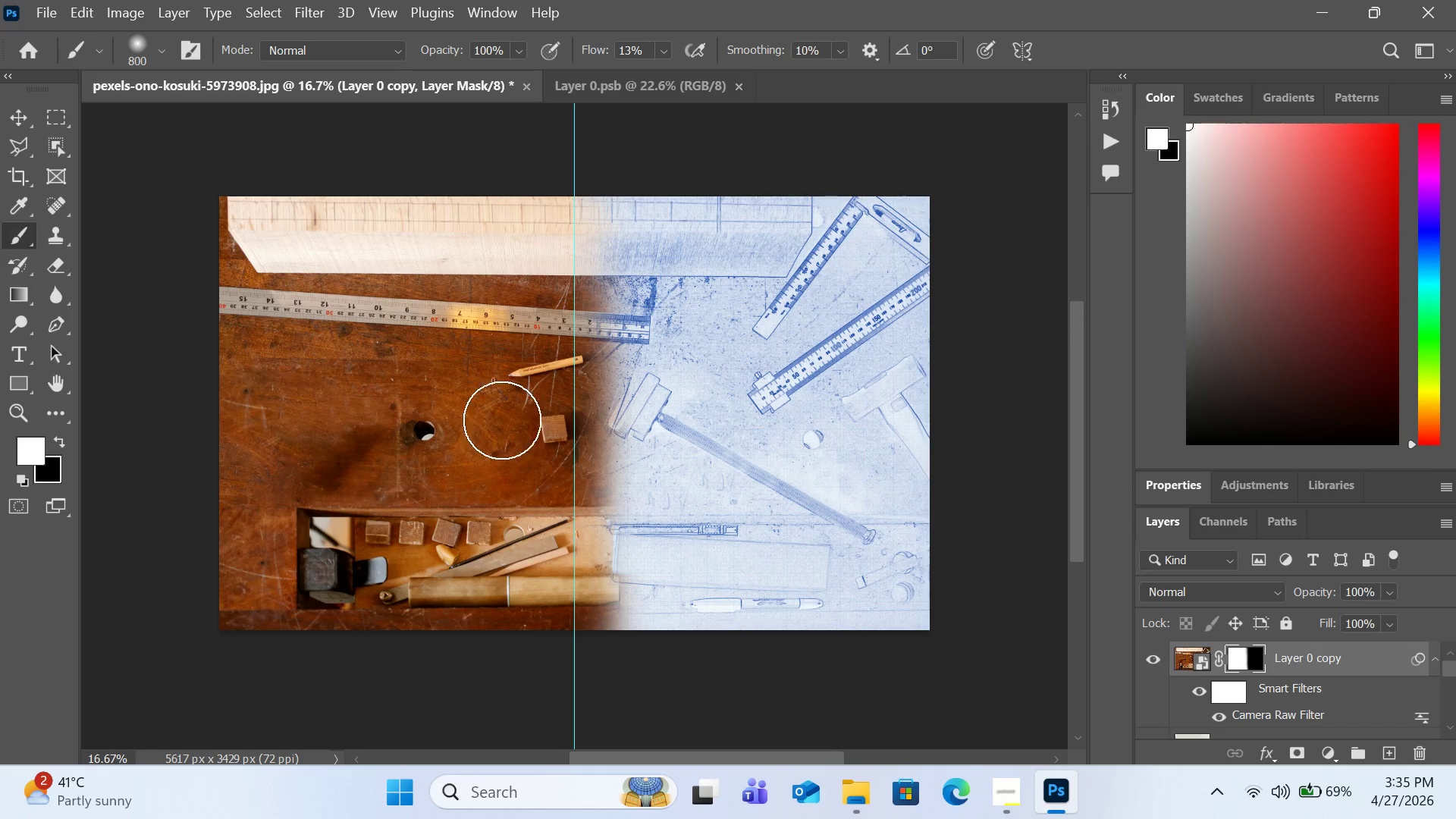 
left_click_drag(start_coordinate=[462, 247], to_coordinate=[456, 245])
 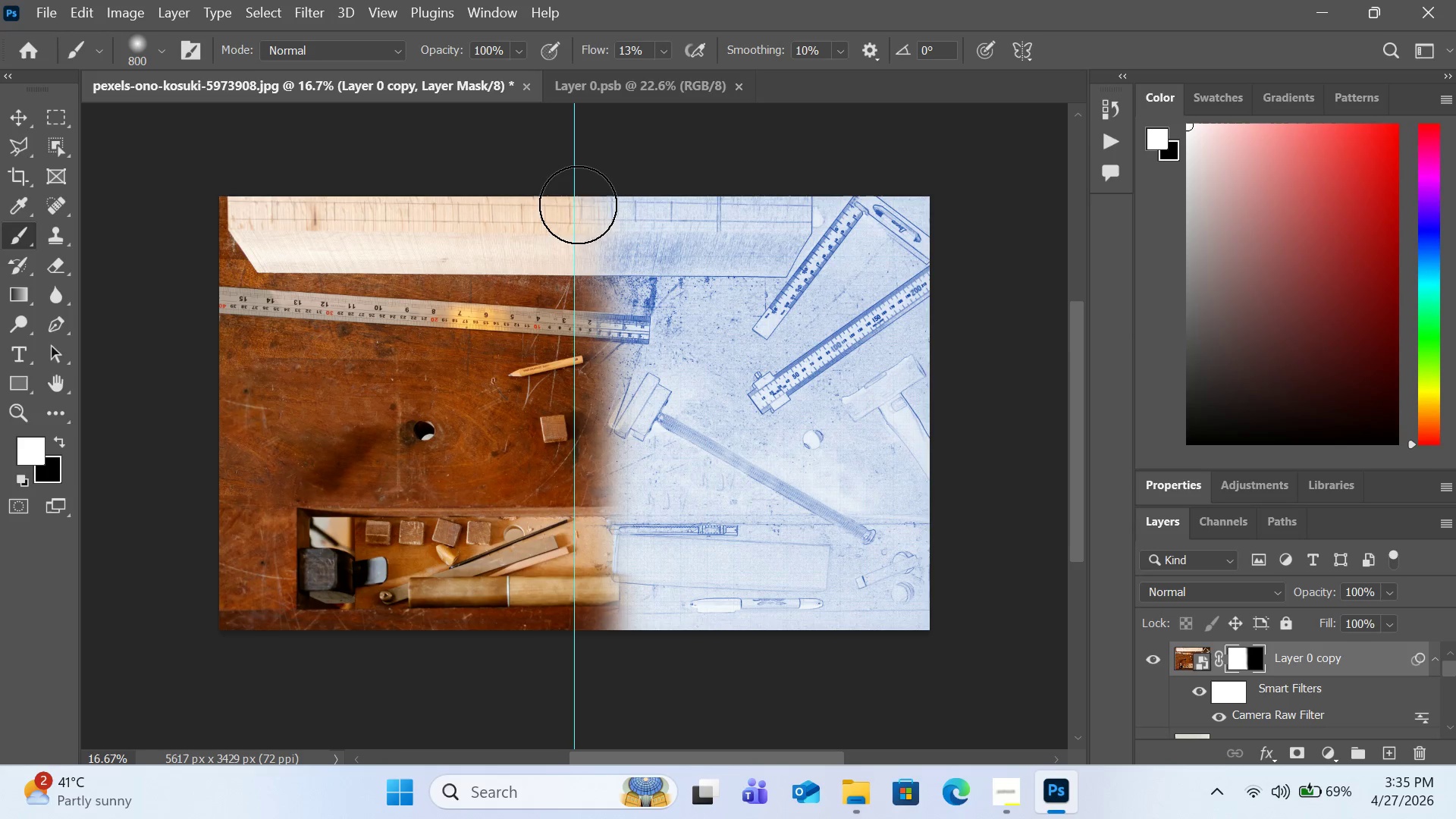 
wait(7.5)
 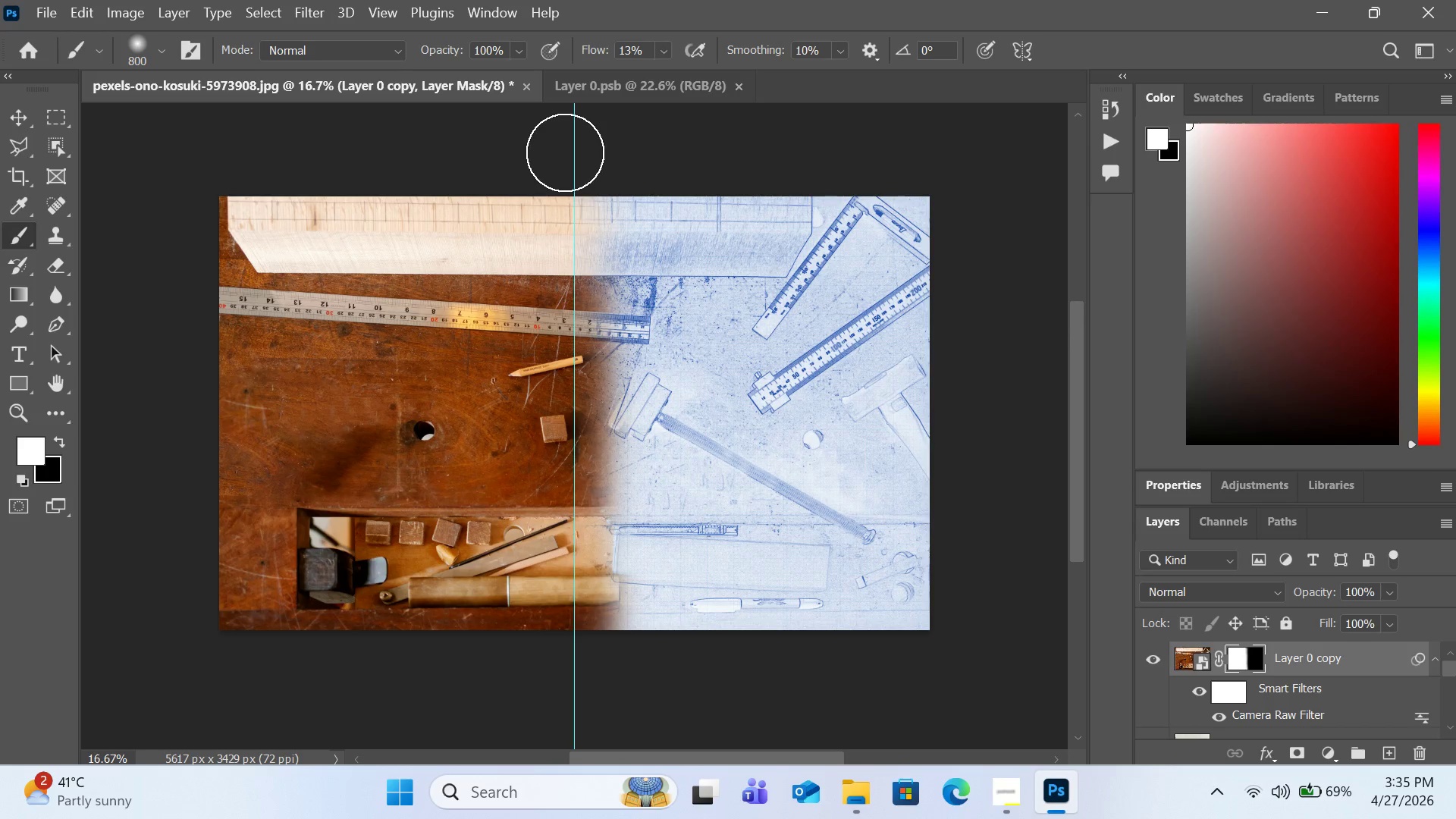 
left_click_drag(start_coordinate=[573, 190], to_coordinate=[570, 149])
 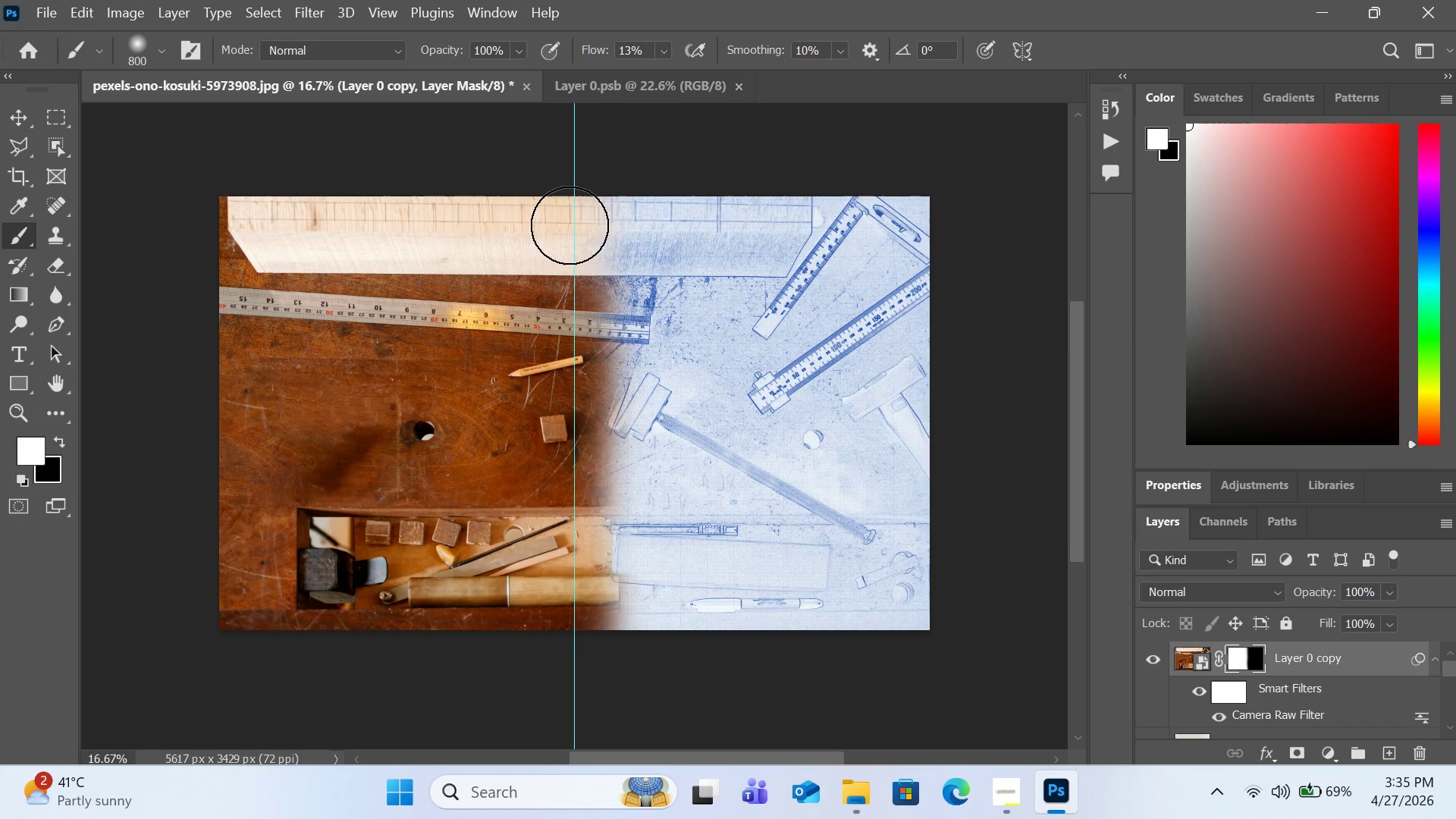 
left_click_drag(start_coordinate=[570, 241], to_coordinate=[547, 692])
 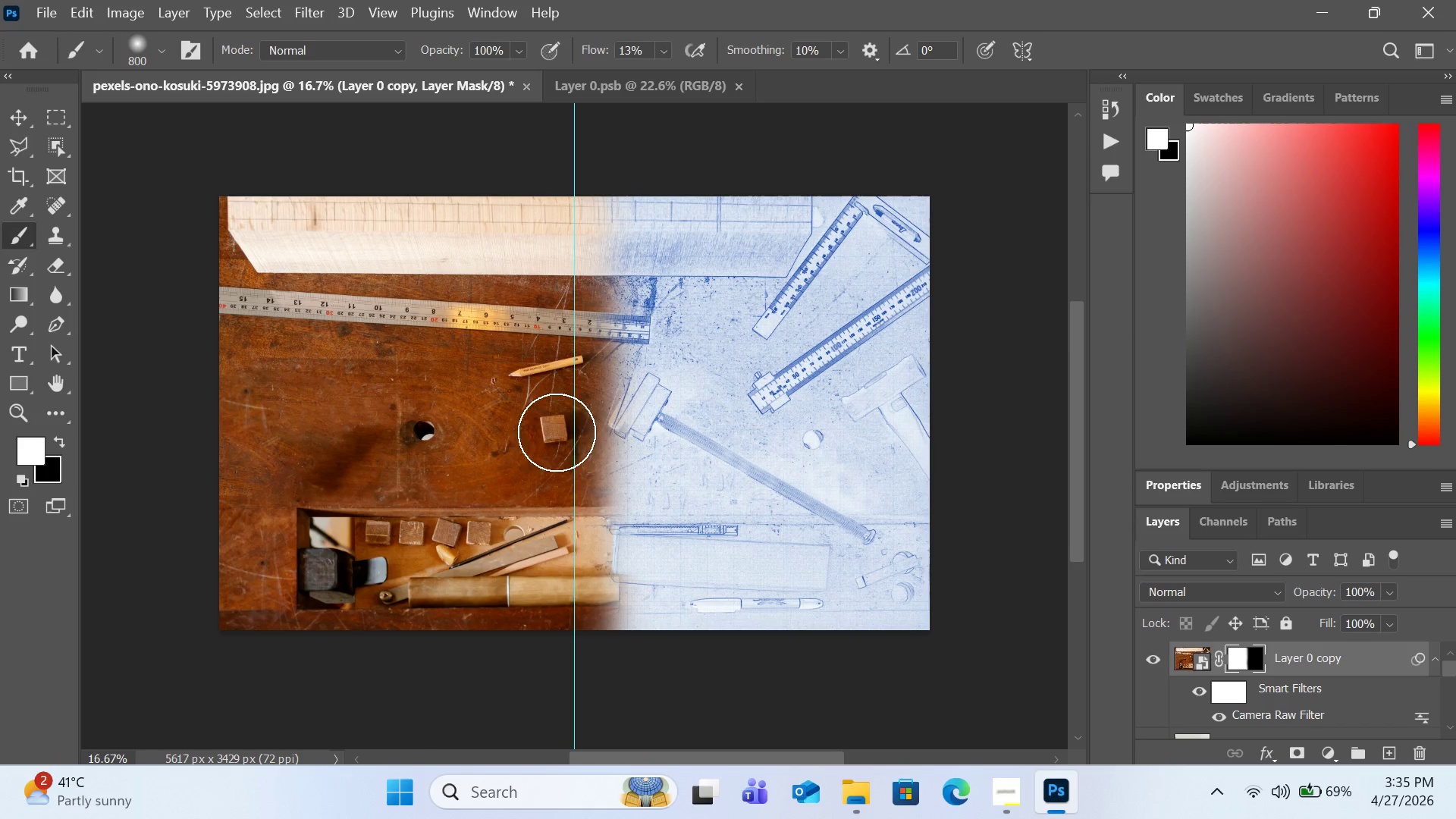 
left_click_drag(start_coordinate=[557, 428], to_coordinate=[558, 639])
 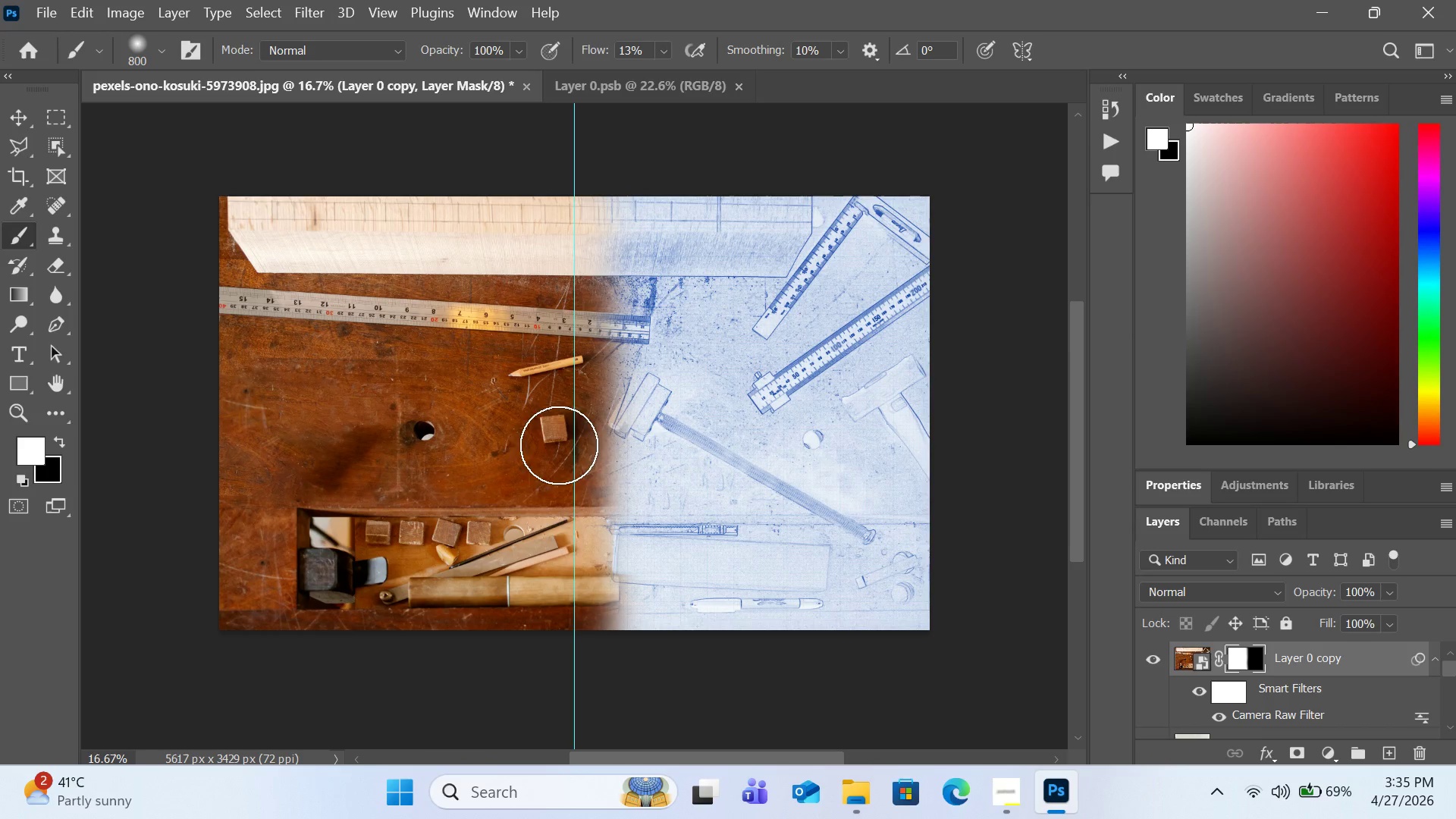 
left_click_drag(start_coordinate=[560, 445], to_coordinate=[558, 708])
 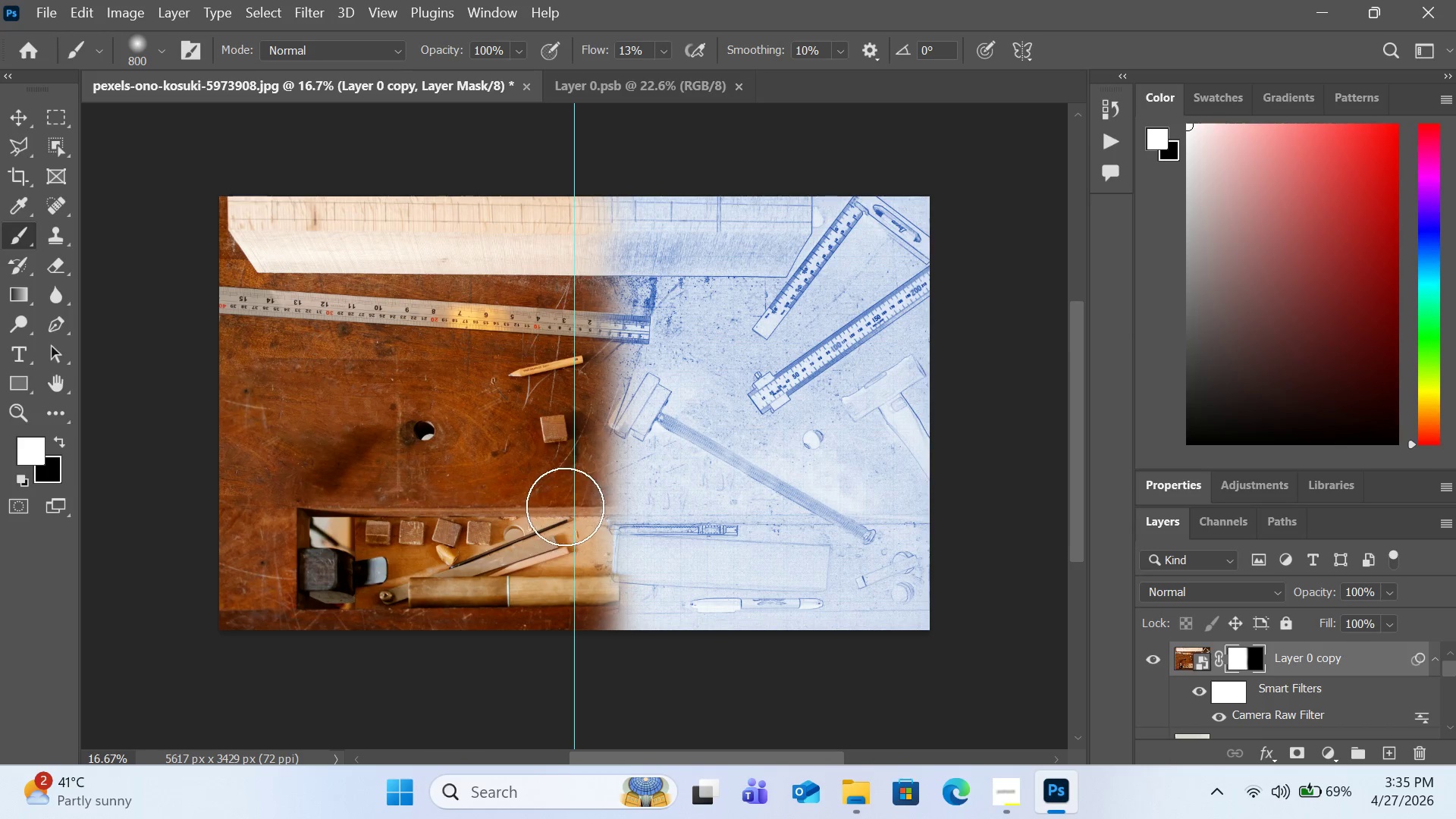 
left_click_drag(start_coordinate=[565, 506], to_coordinate=[568, 686])
 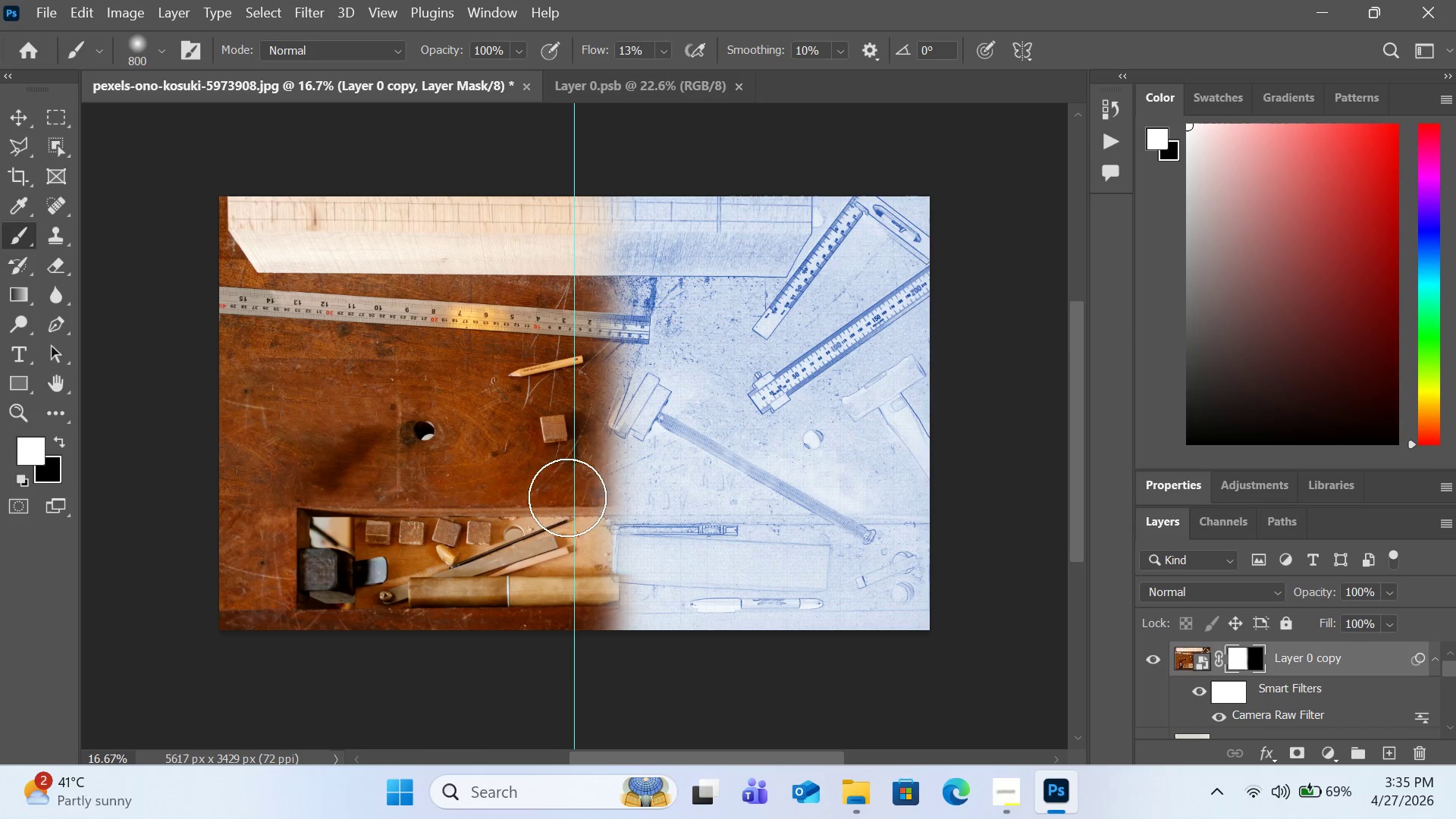 
left_click_drag(start_coordinate=[567, 497], to_coordinate=[566, 705])
 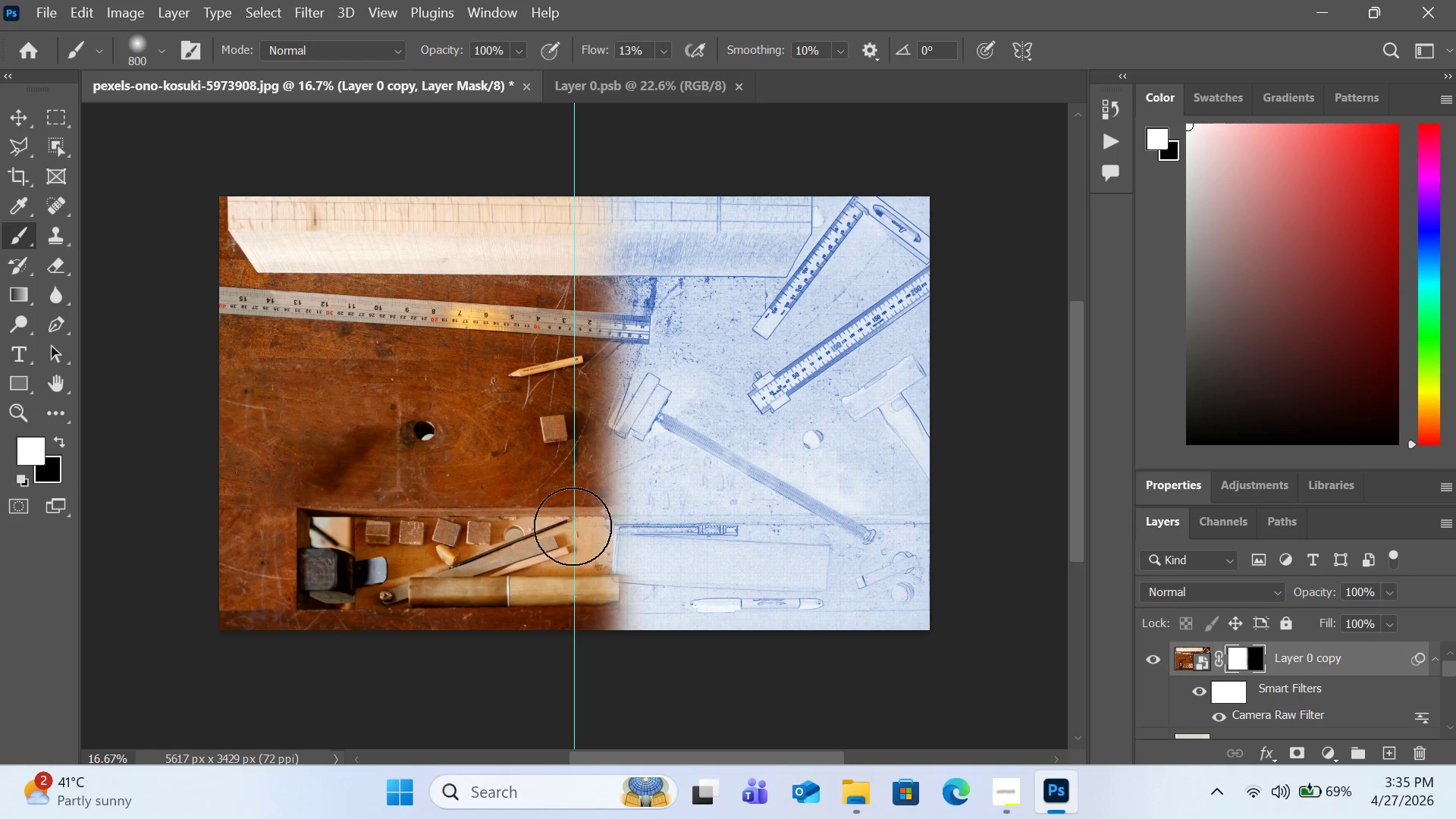 
left_click_drag(start_coordinate=[573, 526], to_coordinate=[574, 710])
 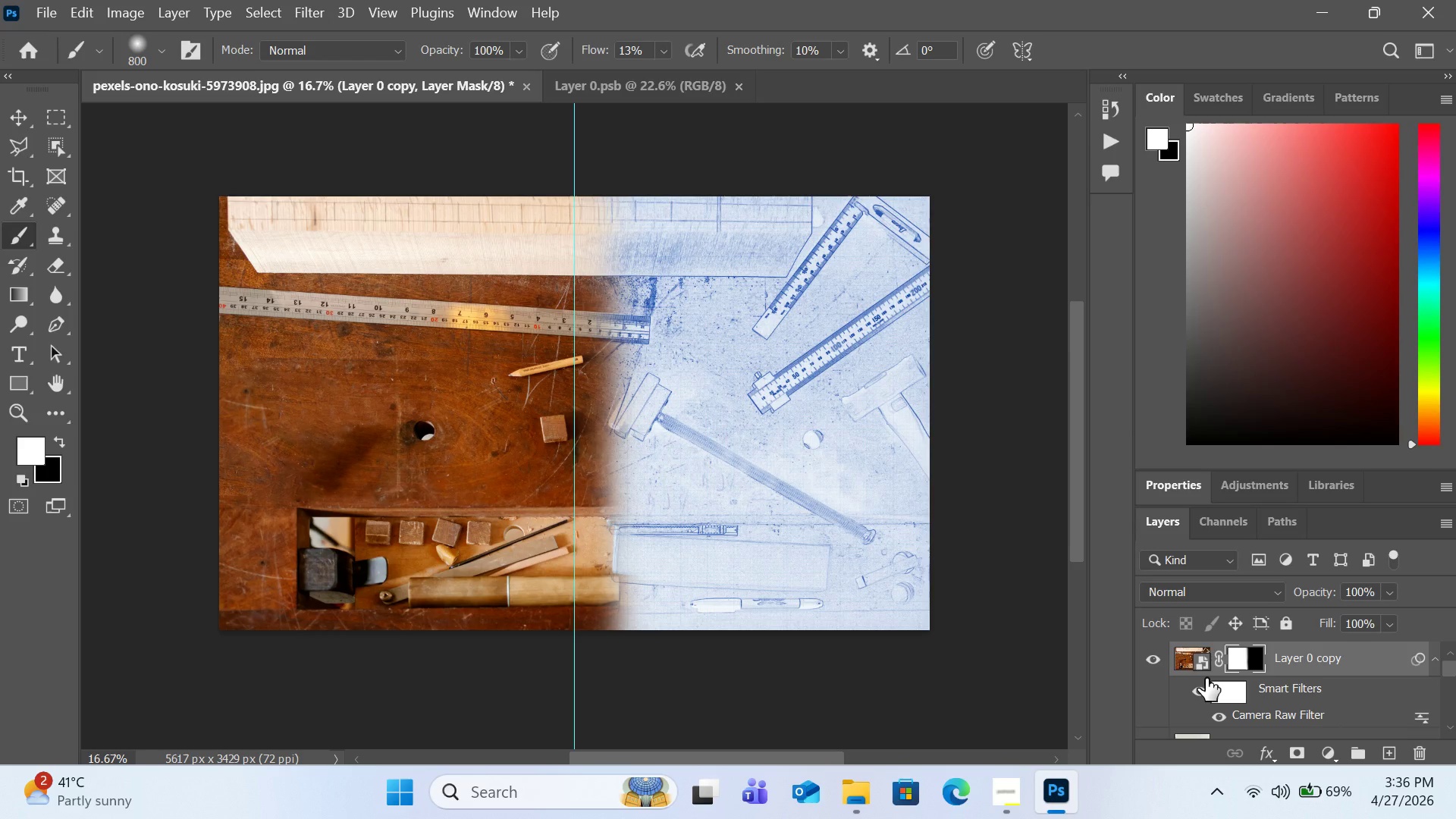 
wait(13.86)
 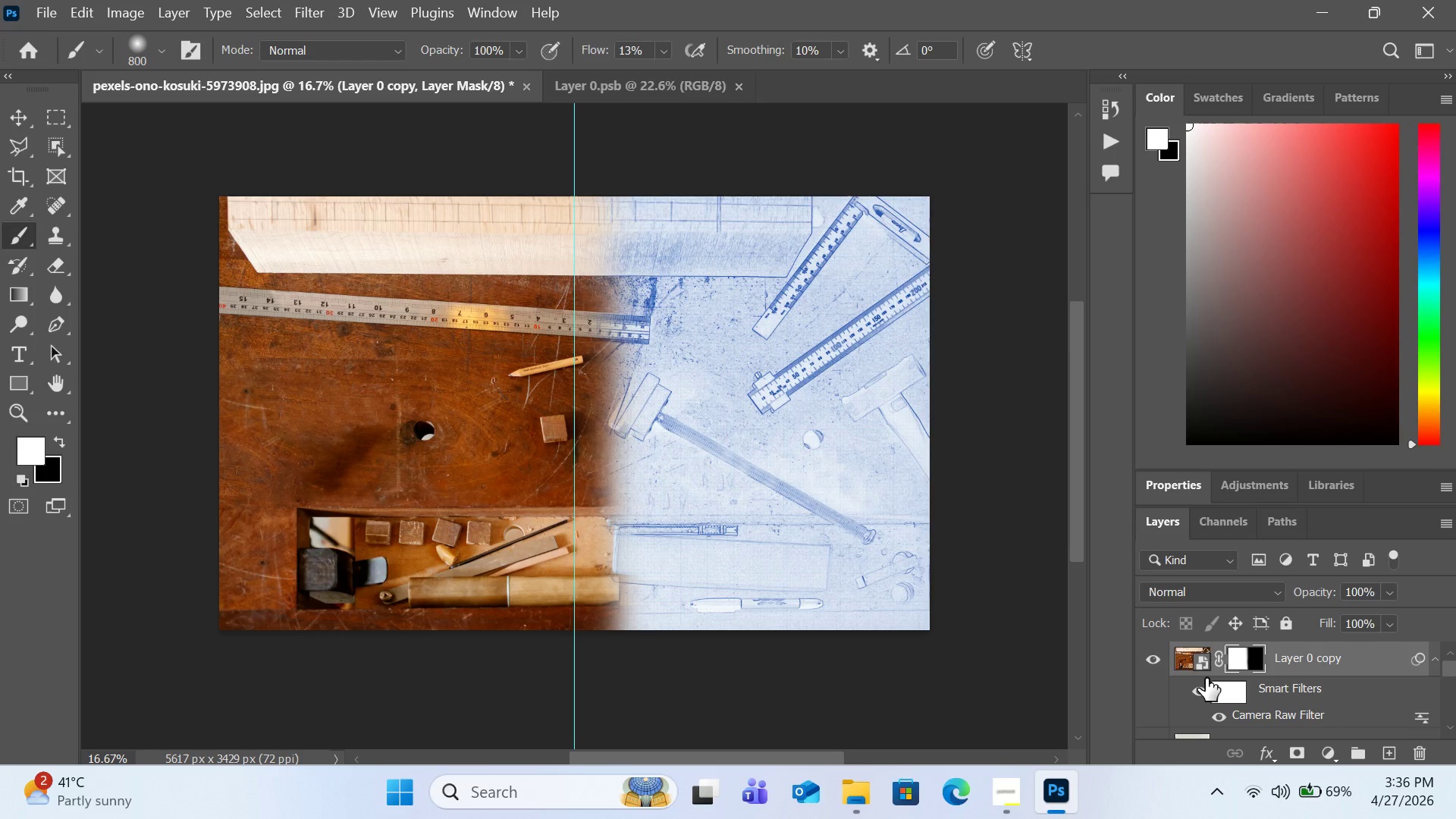 
scroll: coordinate [1253, 659], scroll_direction: down, amount: 2.0
 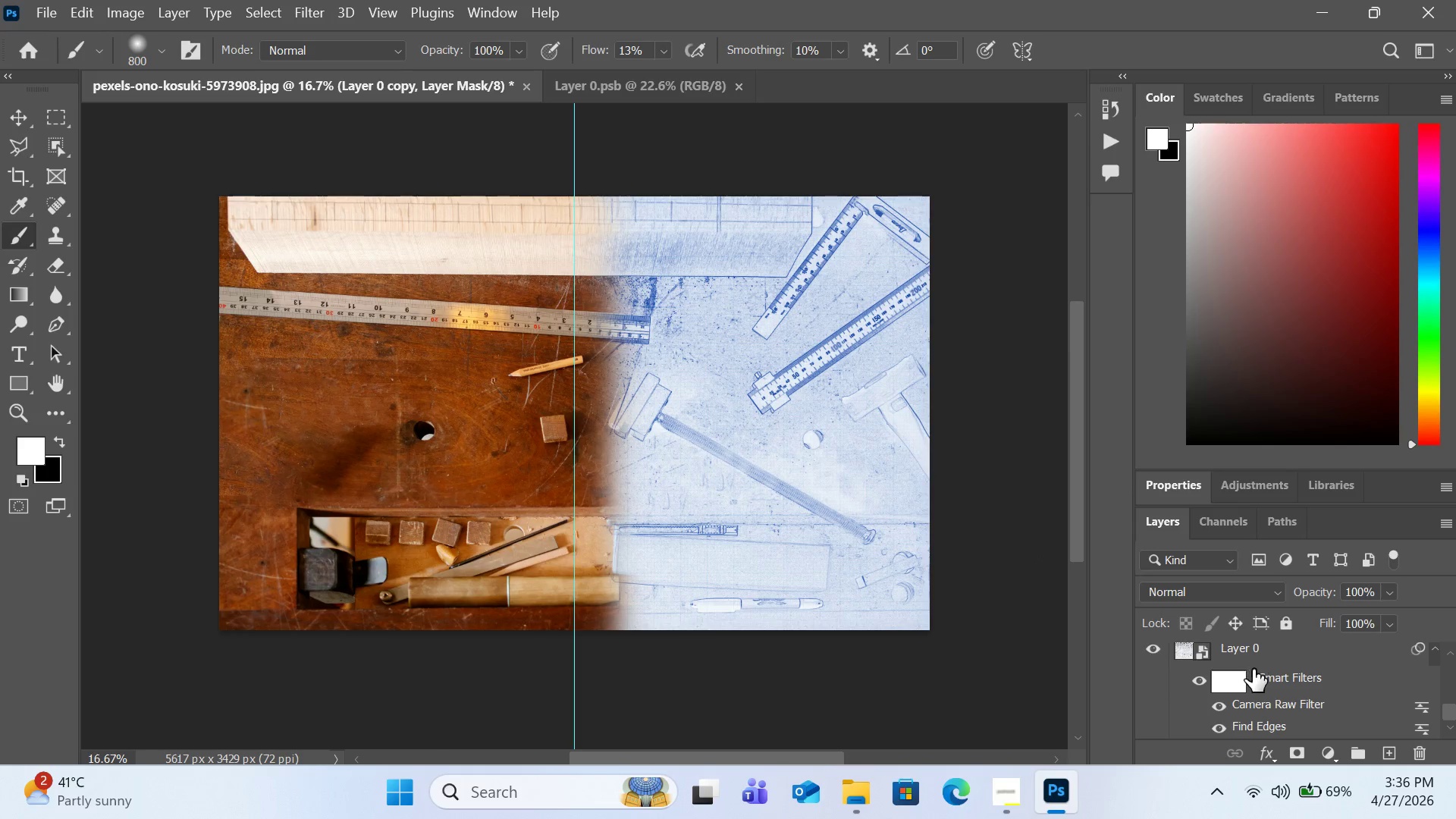 
scroll: coordinate [1260, 687], scroll_direction: up, amount: 1.0
 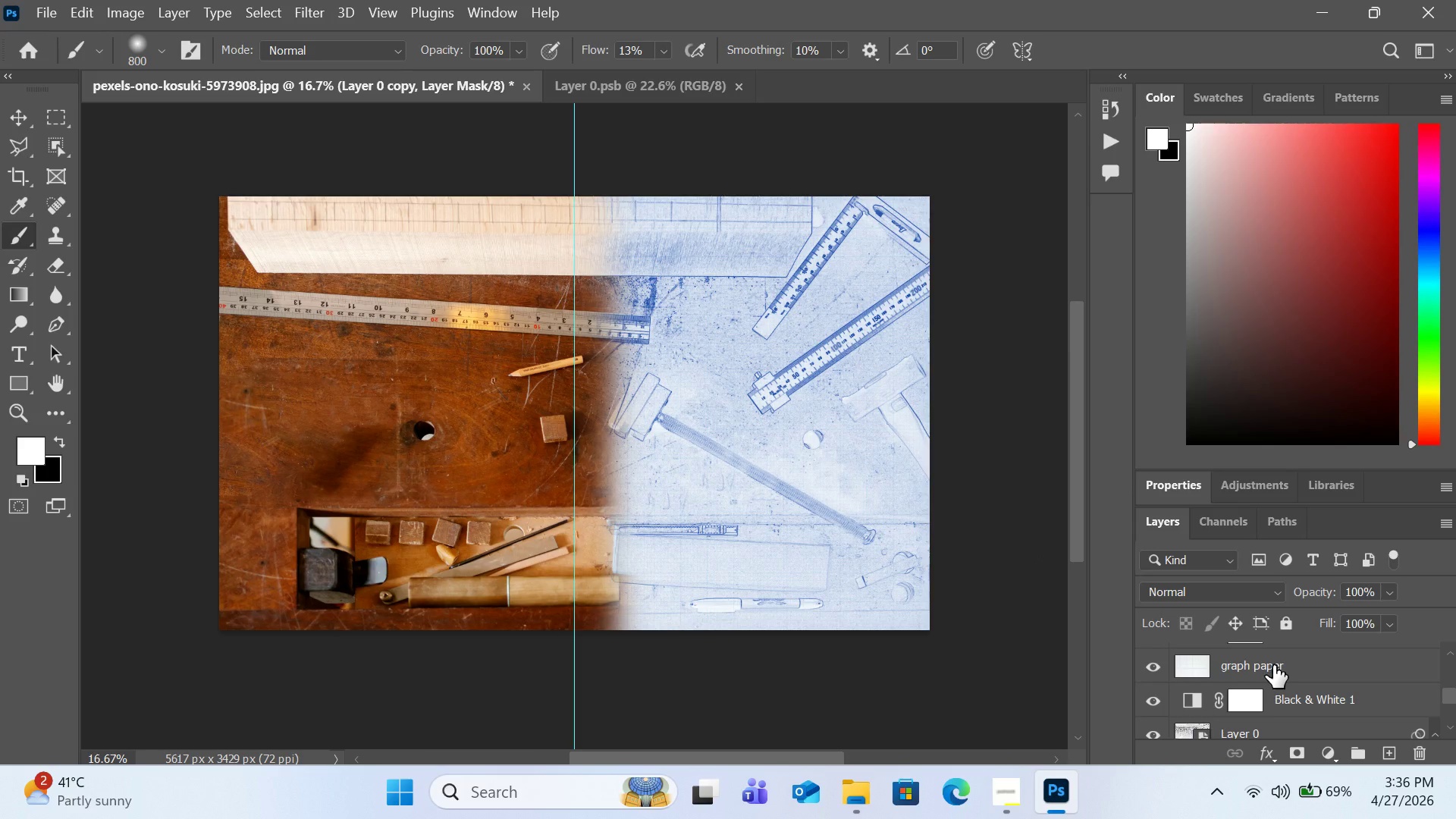 
left_click([1273, 665])
 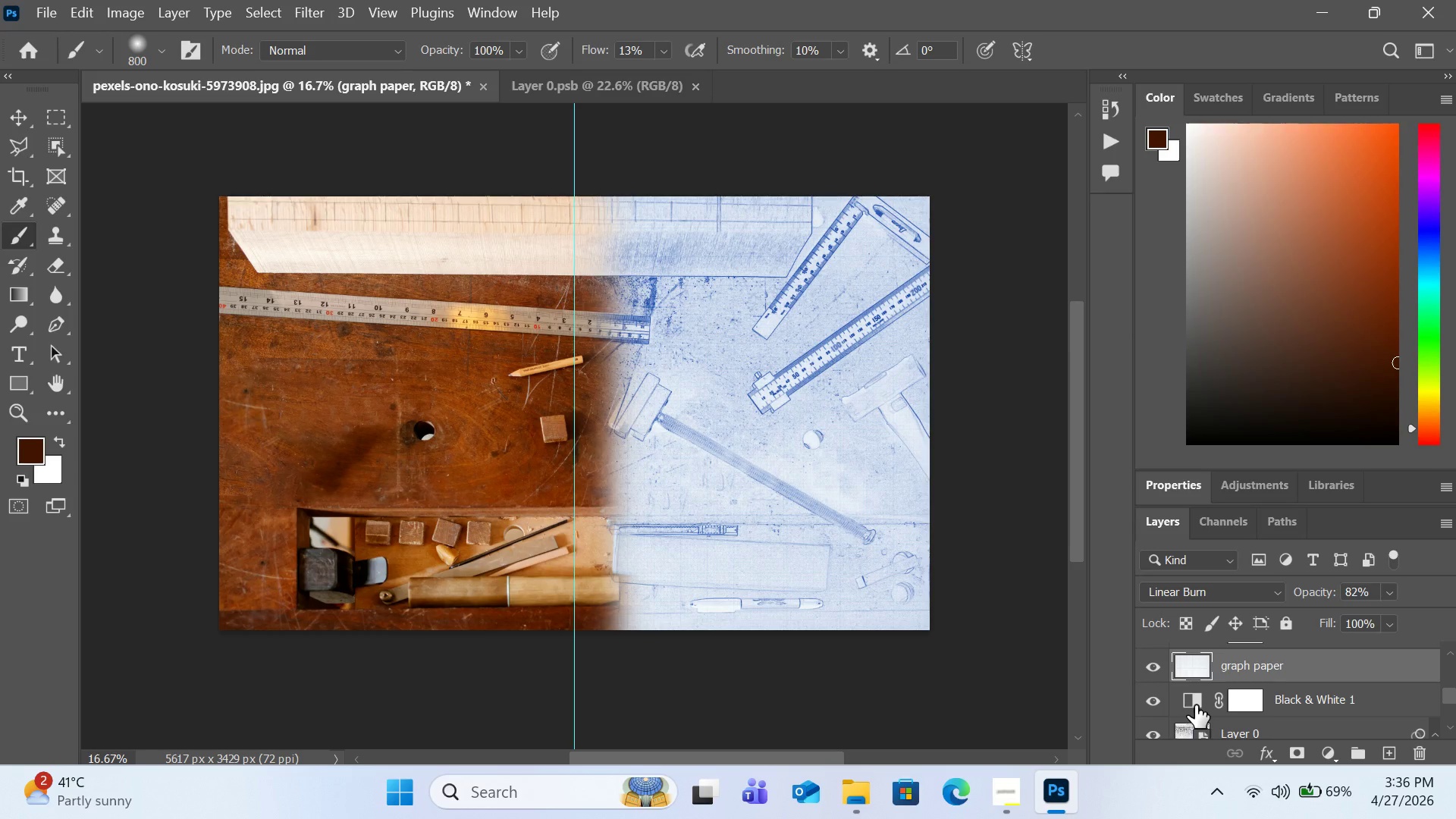 
wait(5.31)
 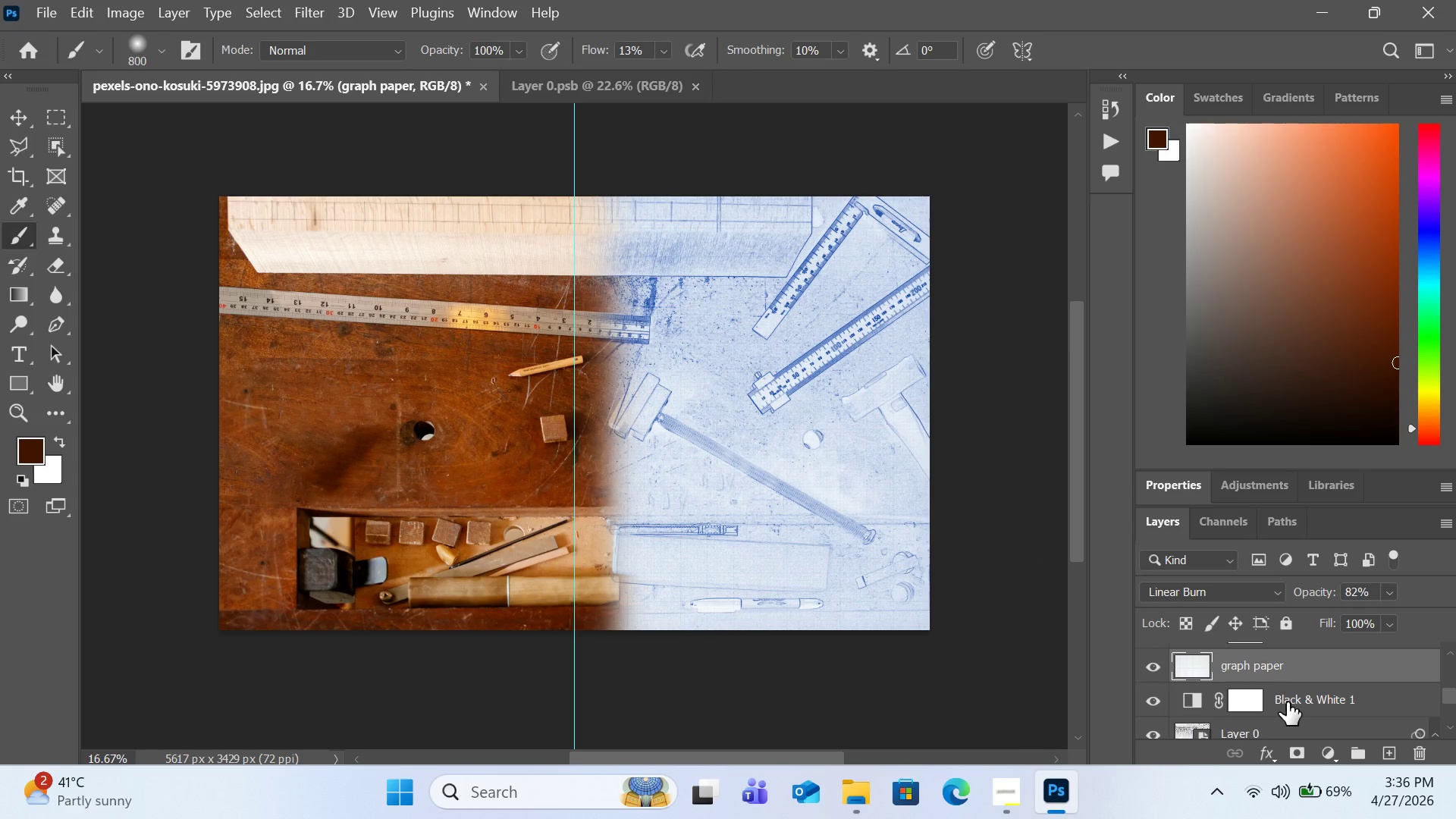 
double_click([1195, 705])
 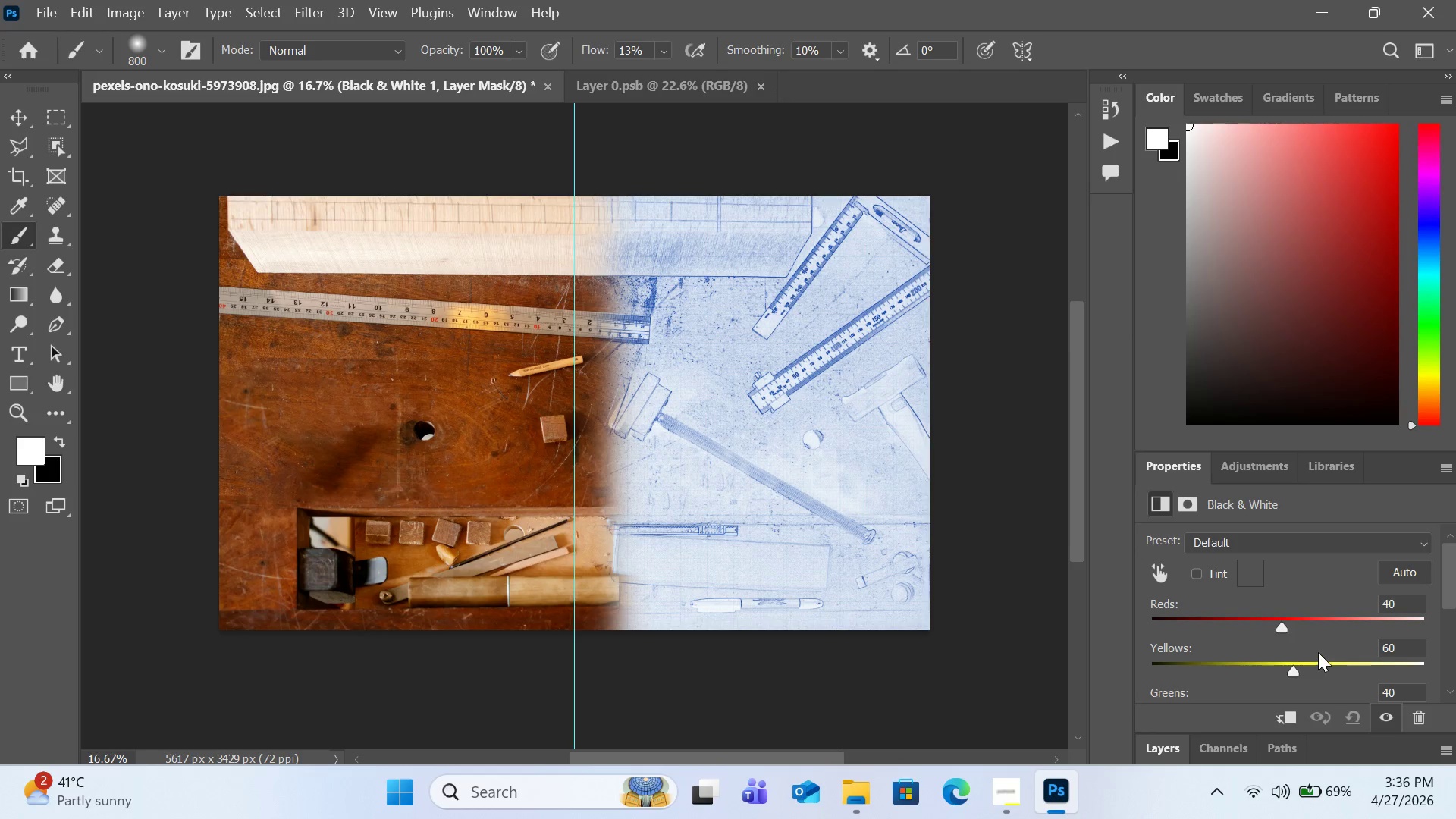 
scroll: coordinate [1317, 653], scroll_direction: down, amount: 3.0
 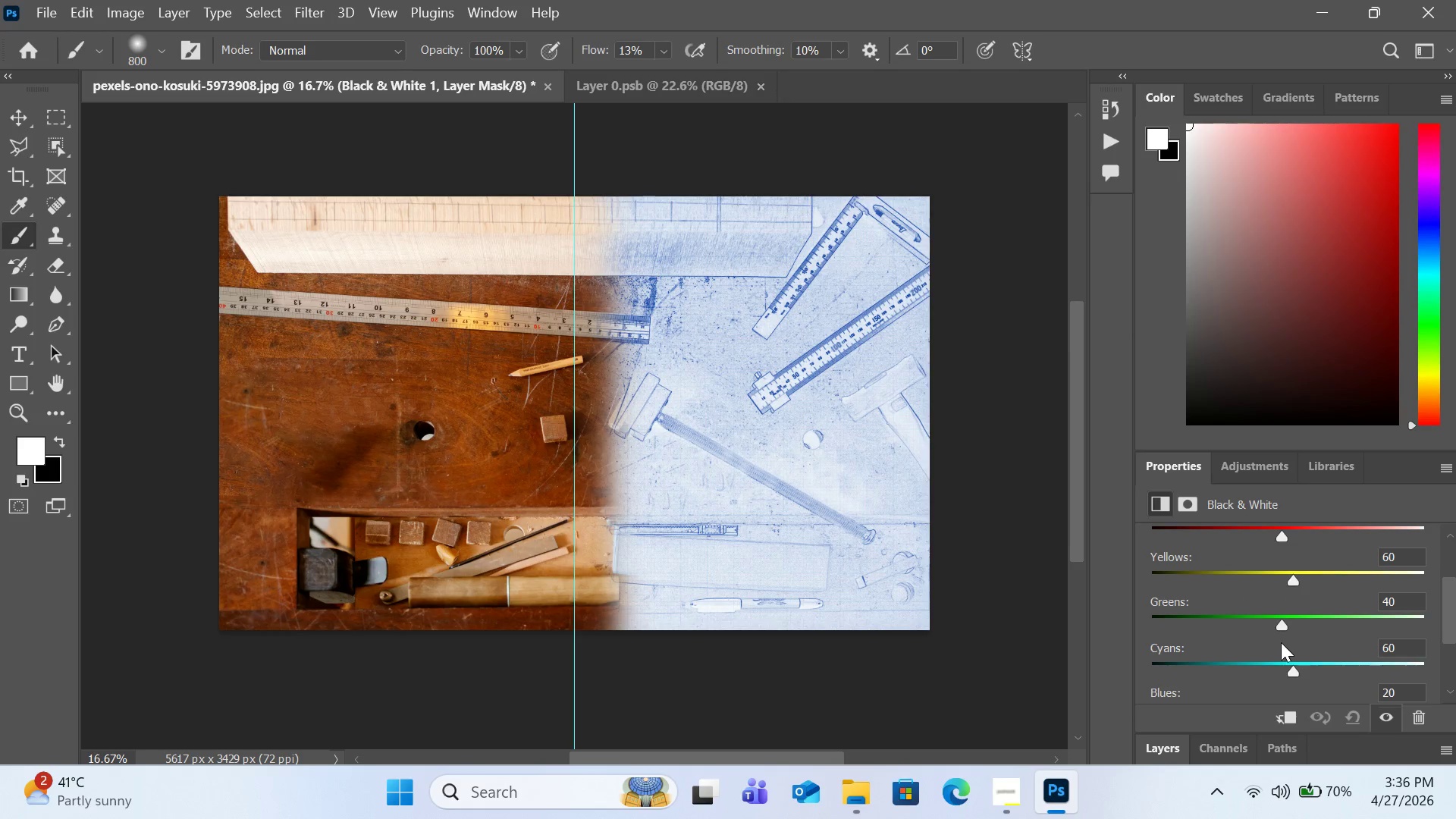 
left_click_drag(start_coordinate=[1294, 670], to_coordinate=[1195, 687])
 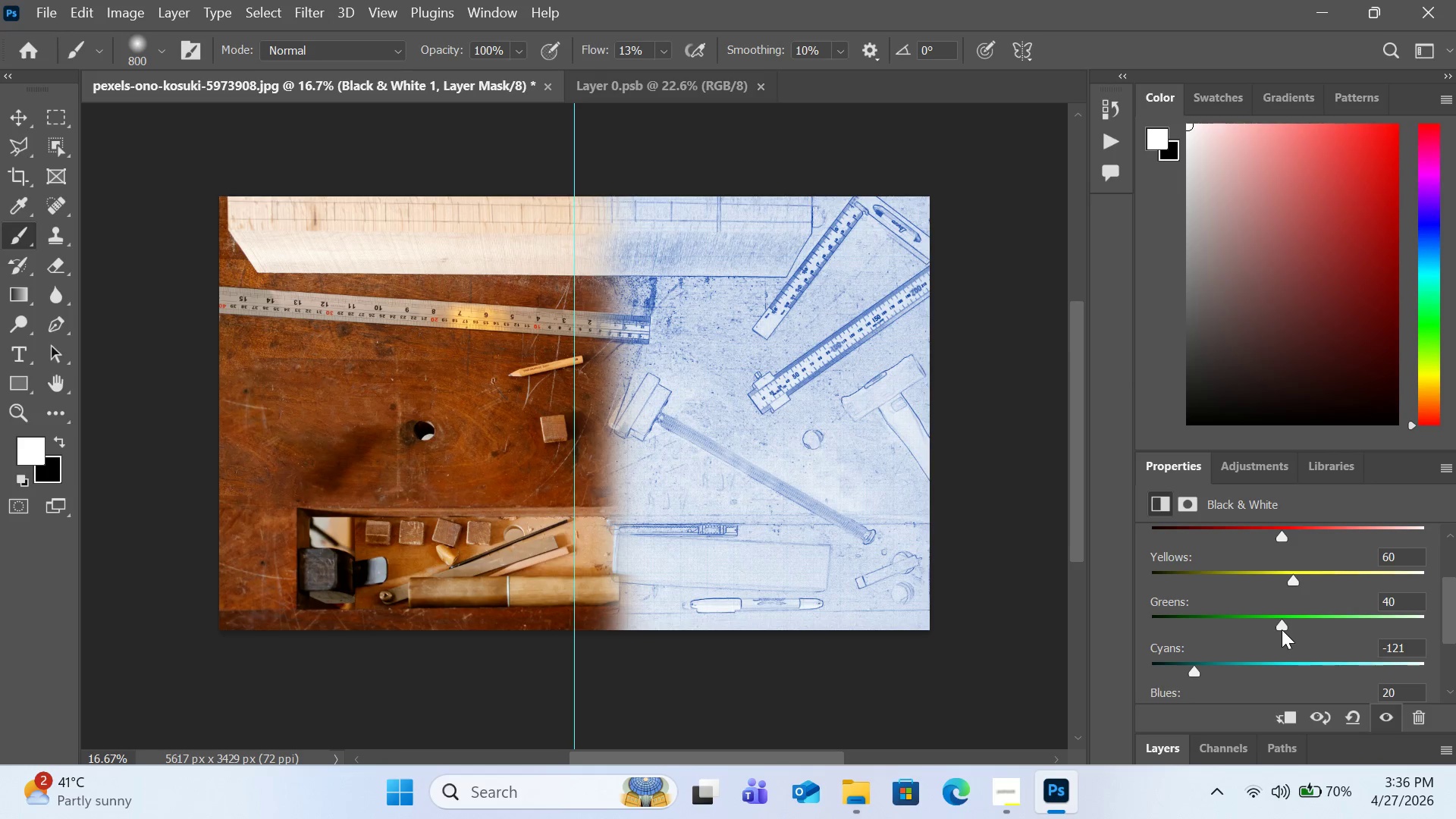 
left_click_drag(start_coordinate=[1286, 625], to_coordinate=[1285, 642])
 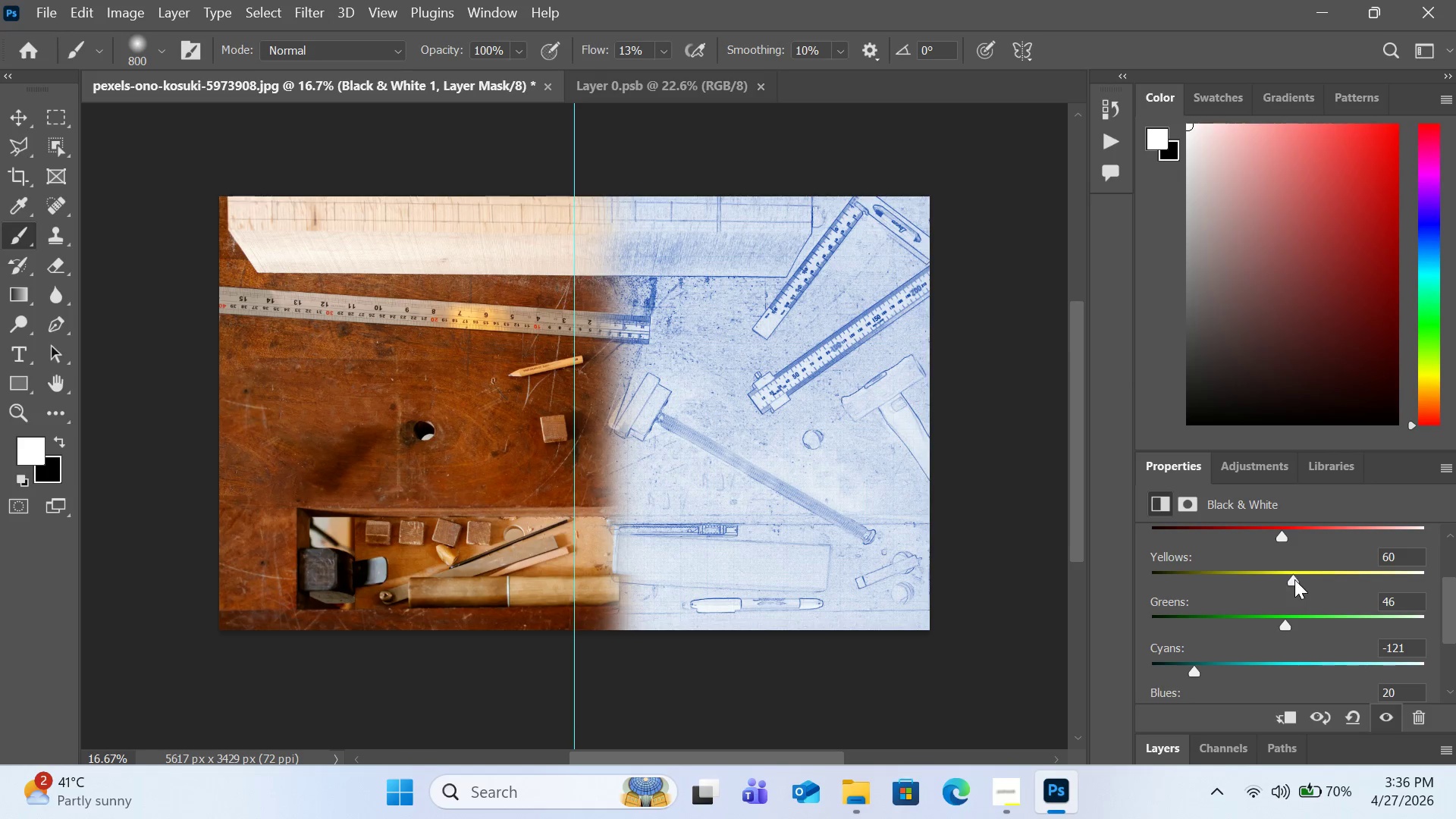 
left_click_drag(start_coordinate=[1294, 579], to_coordinate=[1185, 595])
 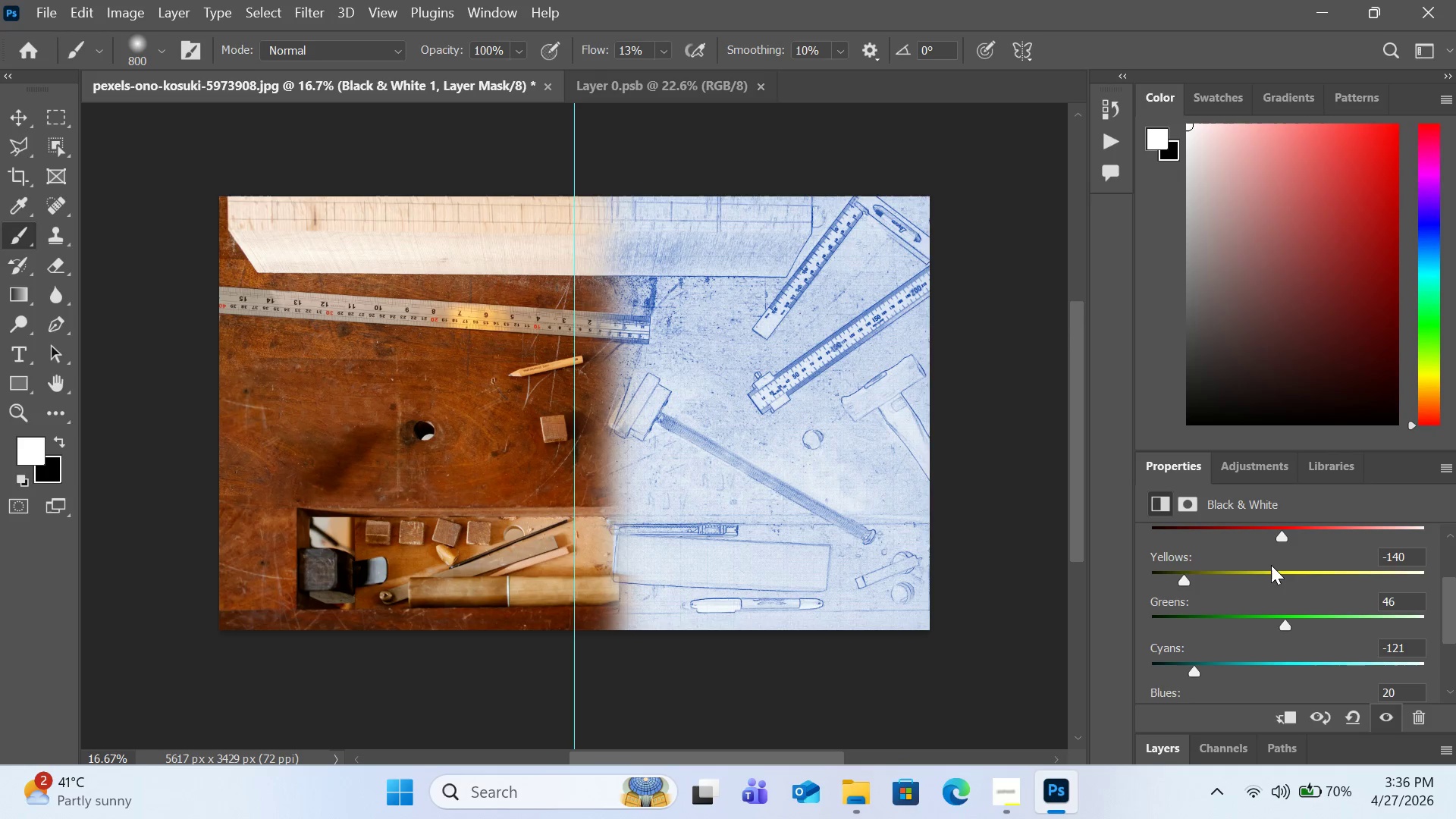 
scroll: coordinate [1271, 568], scroll_direction: down, amount: 2.0
 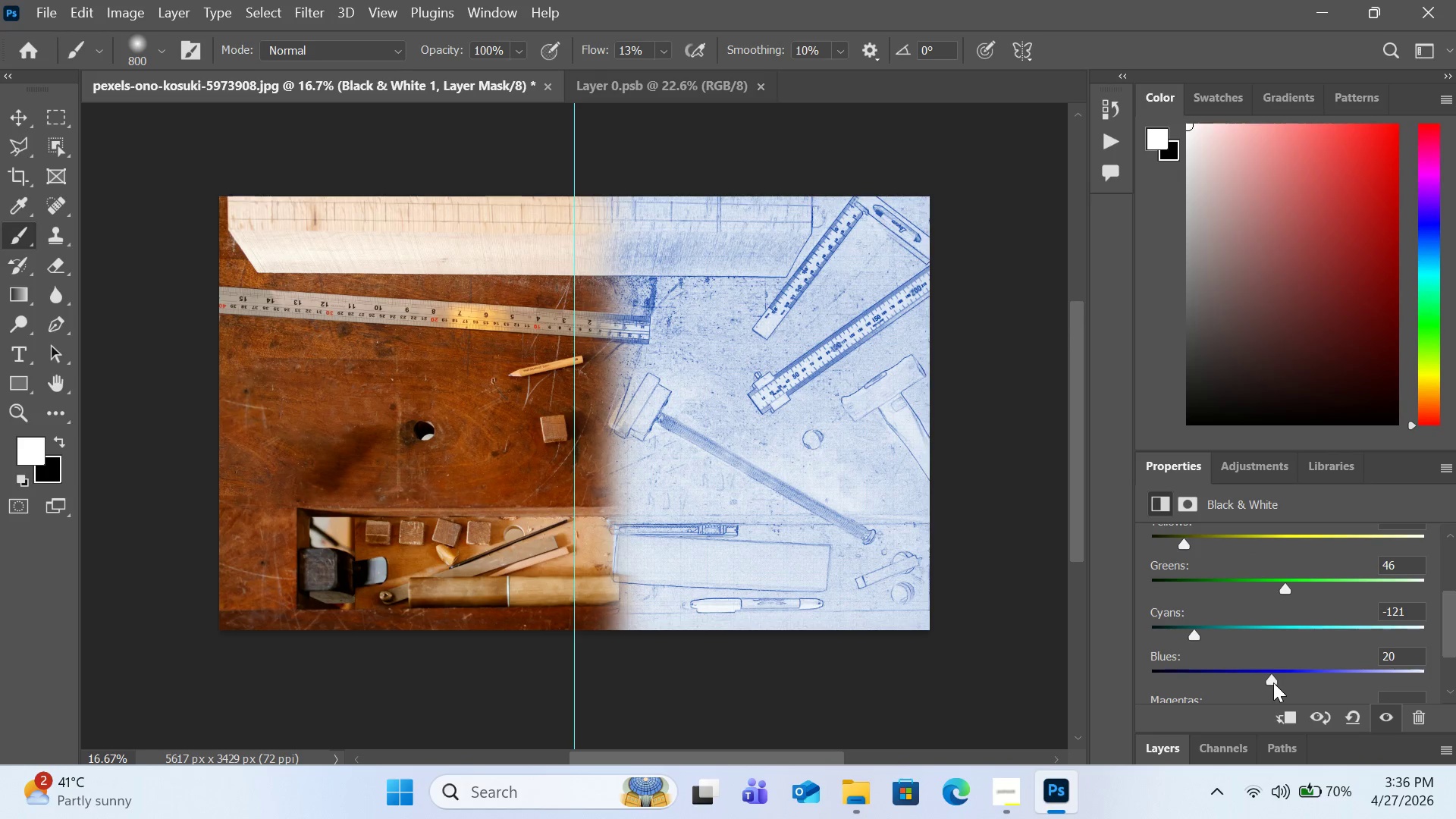 
left_click_drag(start_coordinate=[1272, 682], to_coordinate=[1247, 686])
 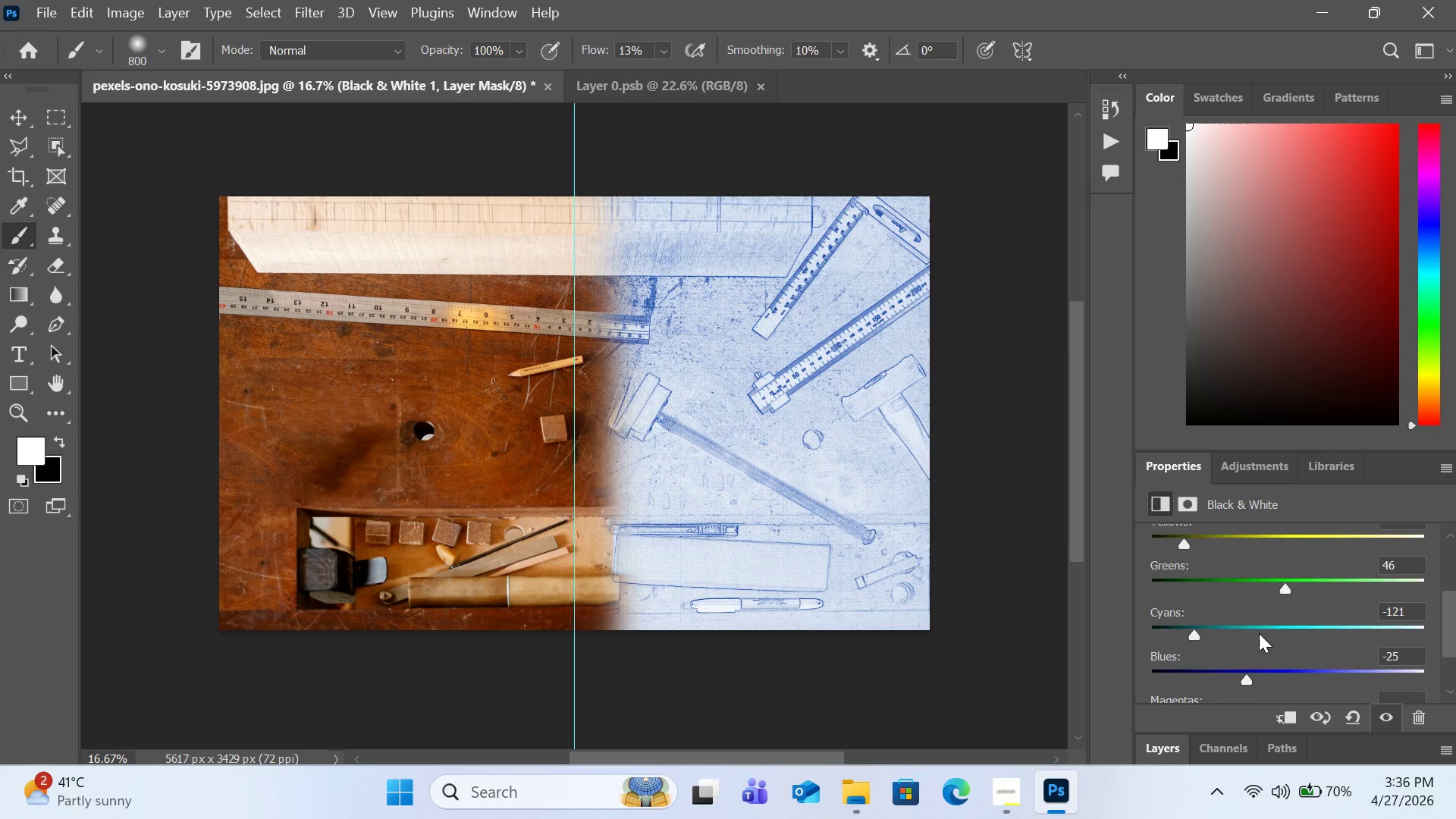 
scroll: coordinate [1259, 633], scroll_direction: down, amount: 3.0
 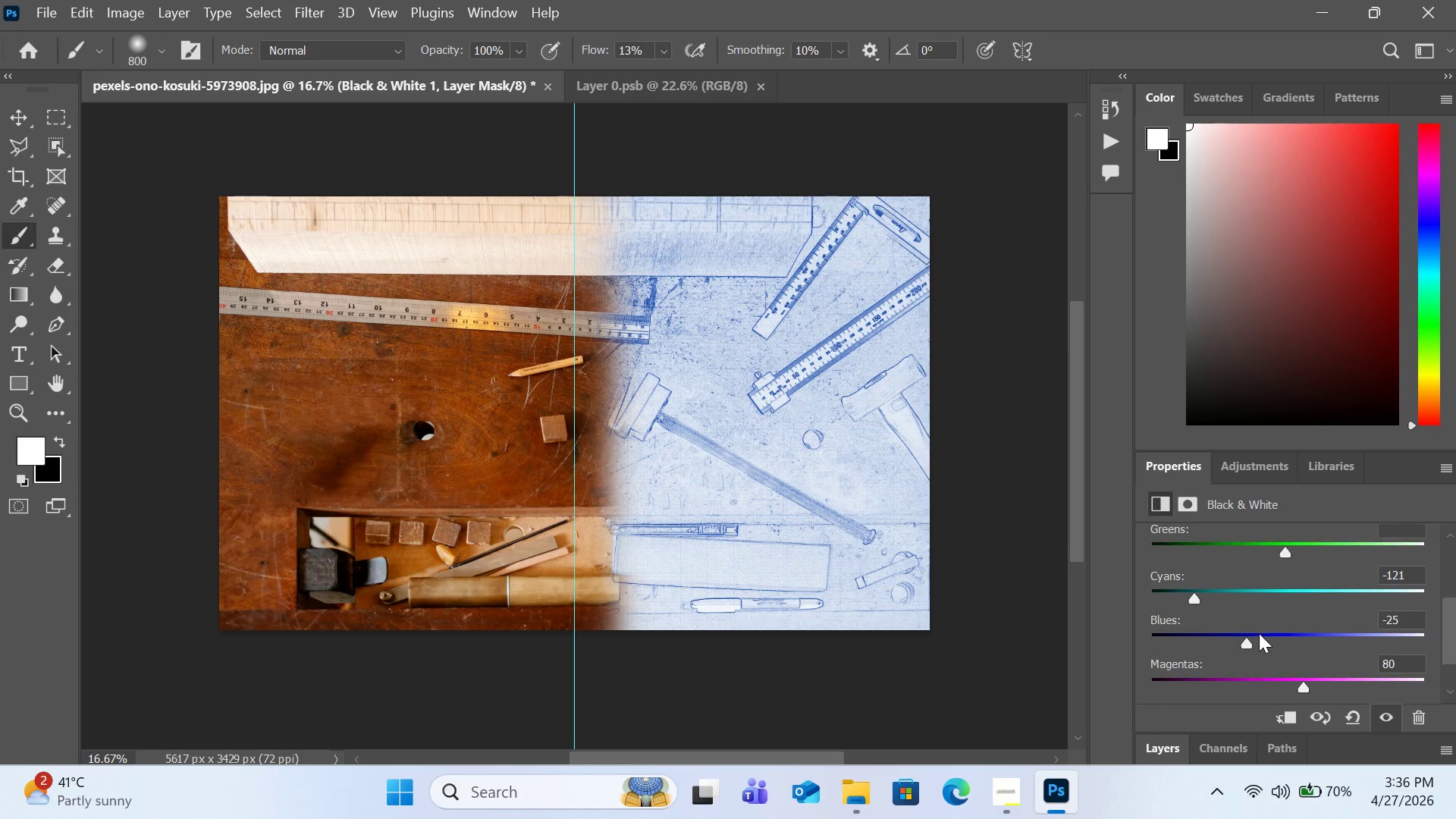 
scroll: coordinate [1259, 633], scroll_direction: up, amount: 5.0
 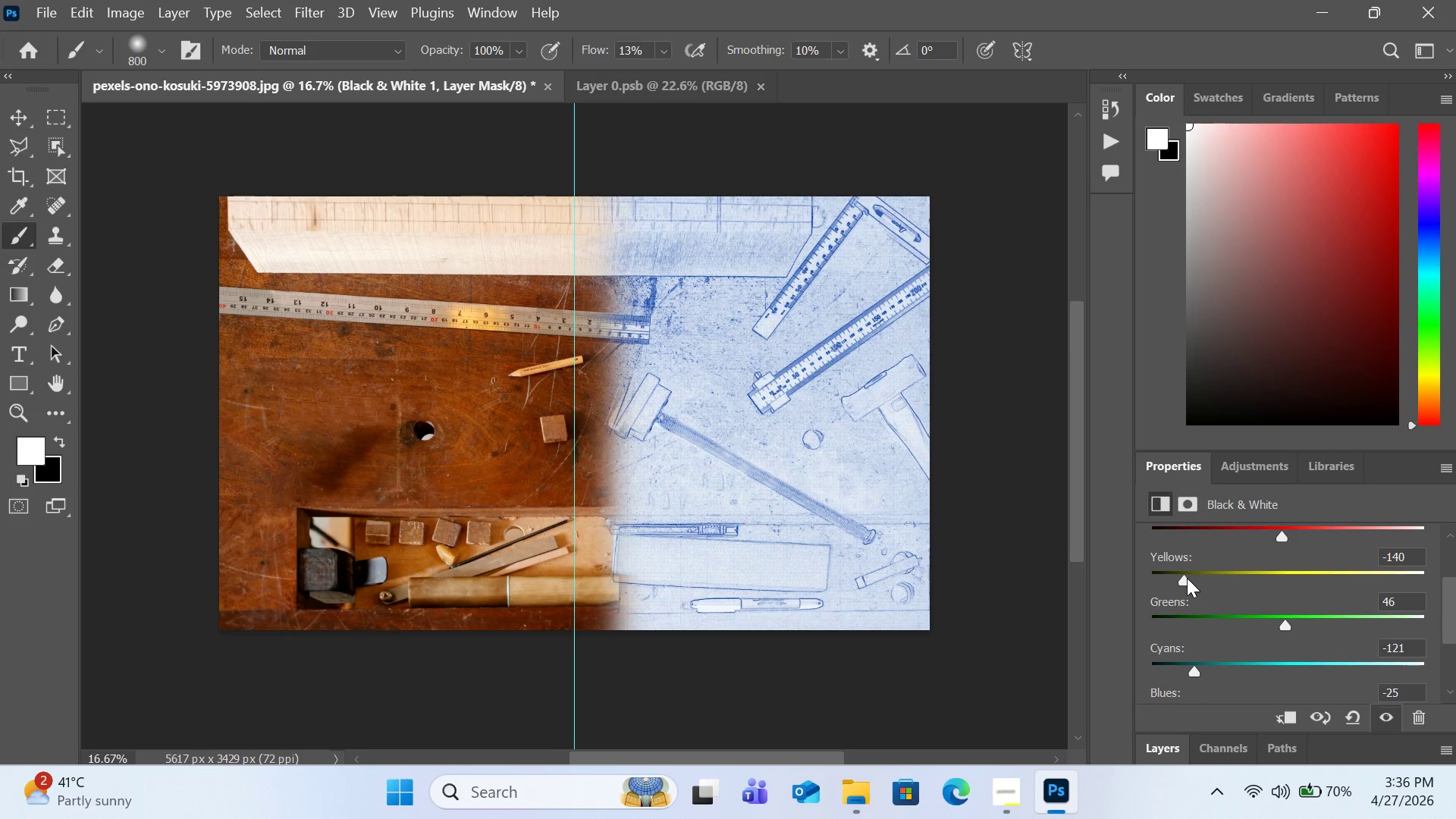 
left_click_drag(start_coordinate=[1187, 578], to_coordinate=[1234, 579])
 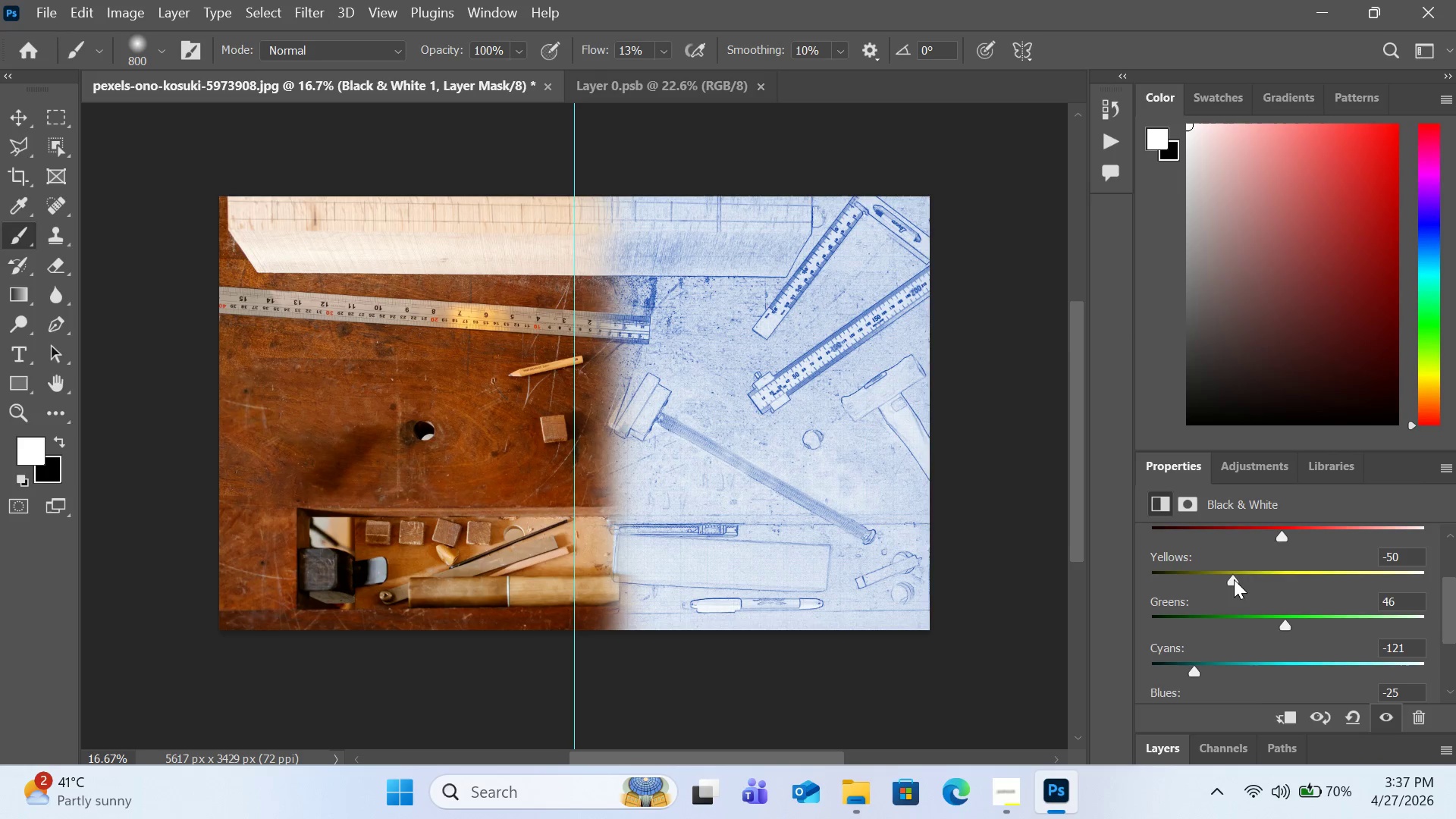 
scroll: coordinate [1234, 579], scroll_direction: up, amount: 4.0
 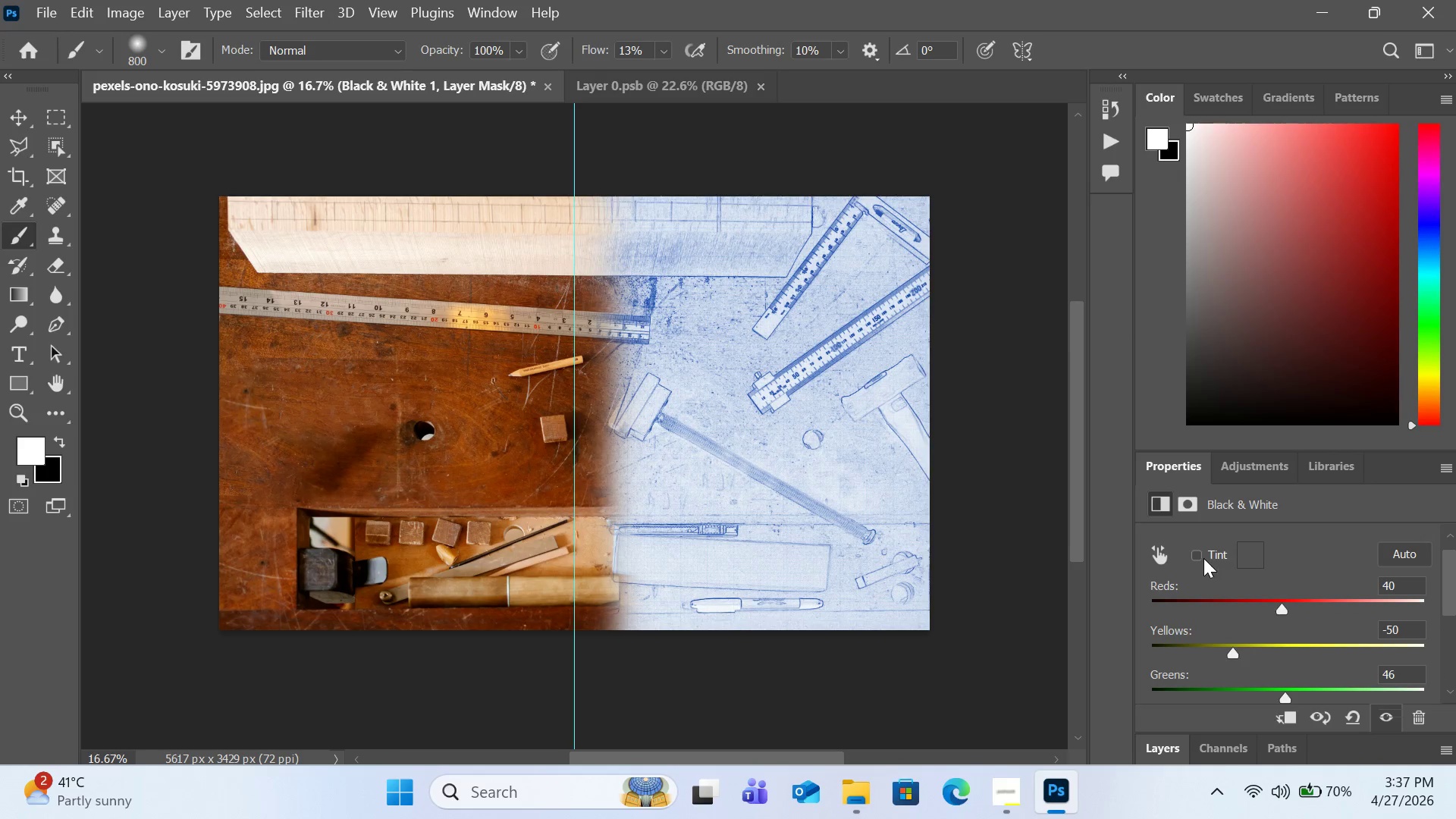 
left_click([1201, 556])
 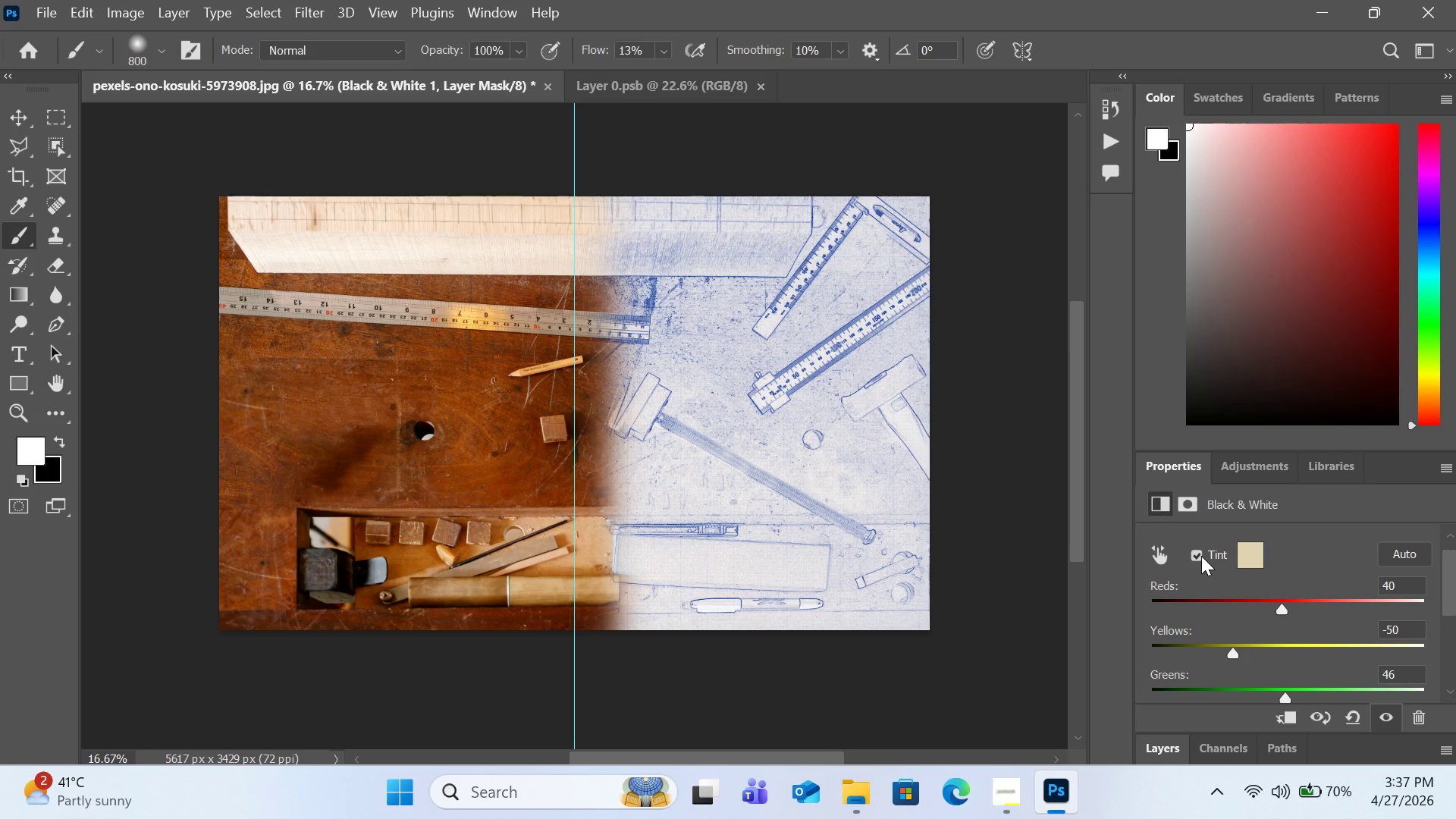 
left_click([1201, 556])
 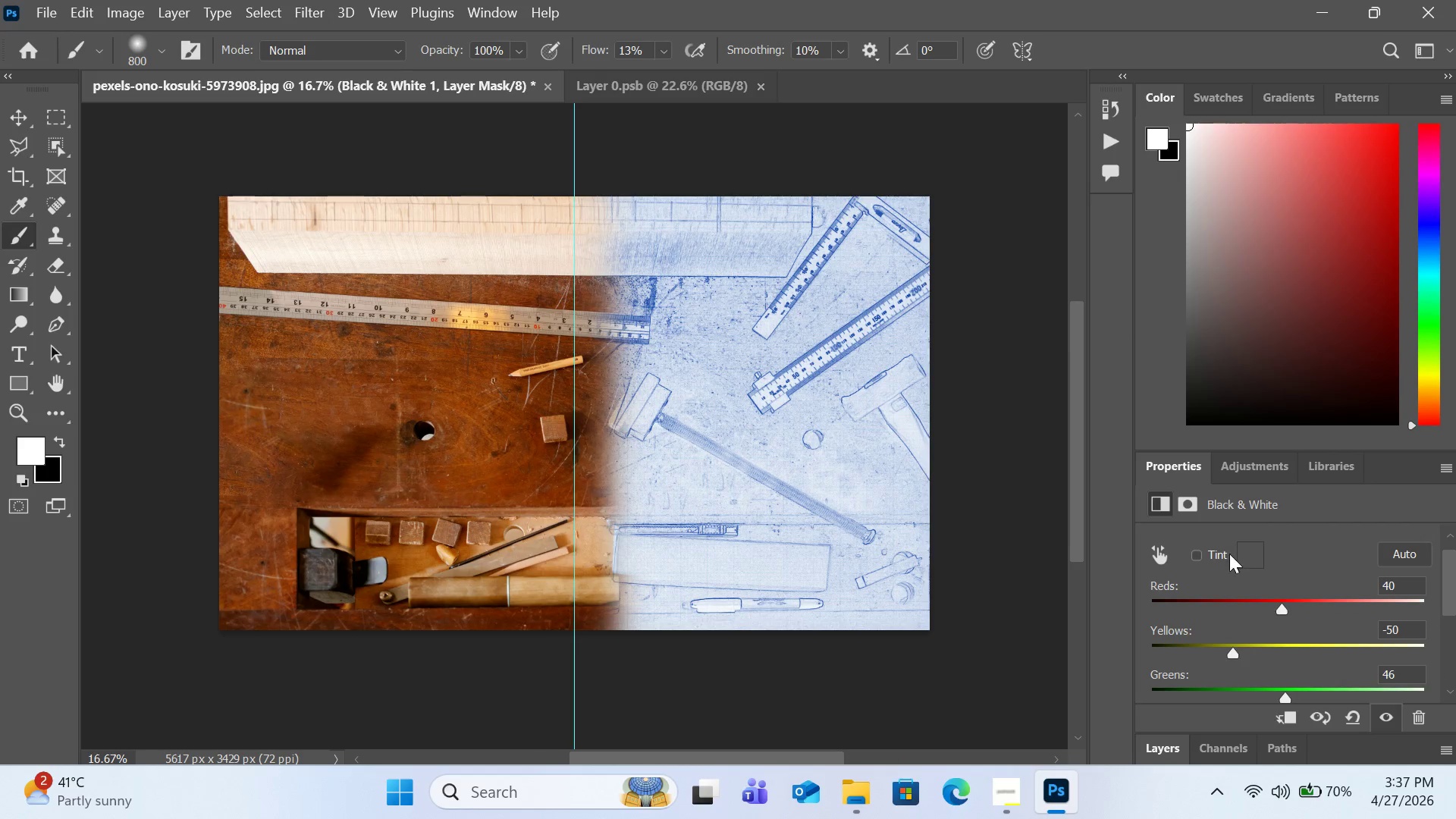 
left_click([1206, 554])
 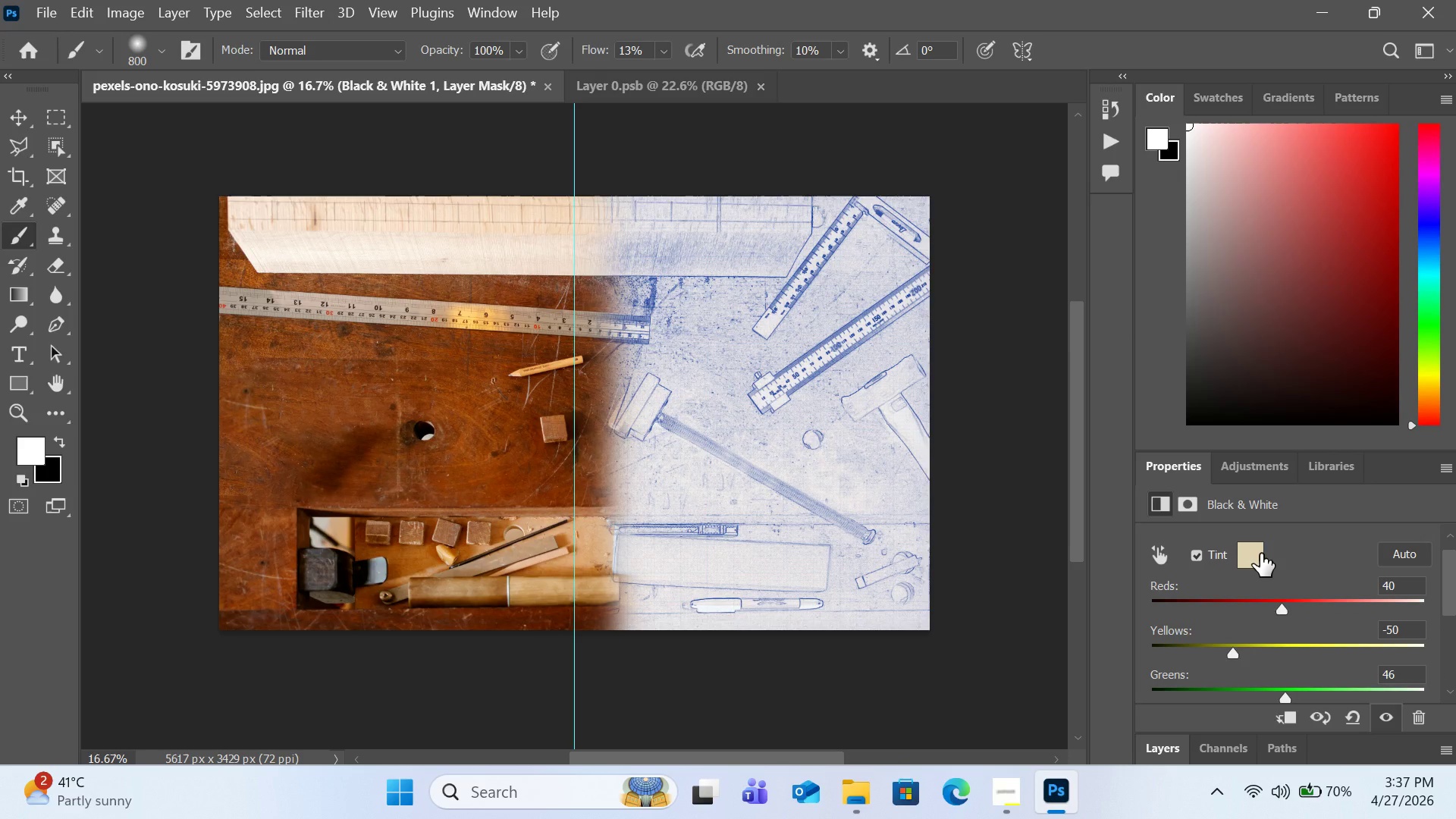 
left_click_drag(start_coordinate=[1260, 554], to_coordinate=[689, 411])
 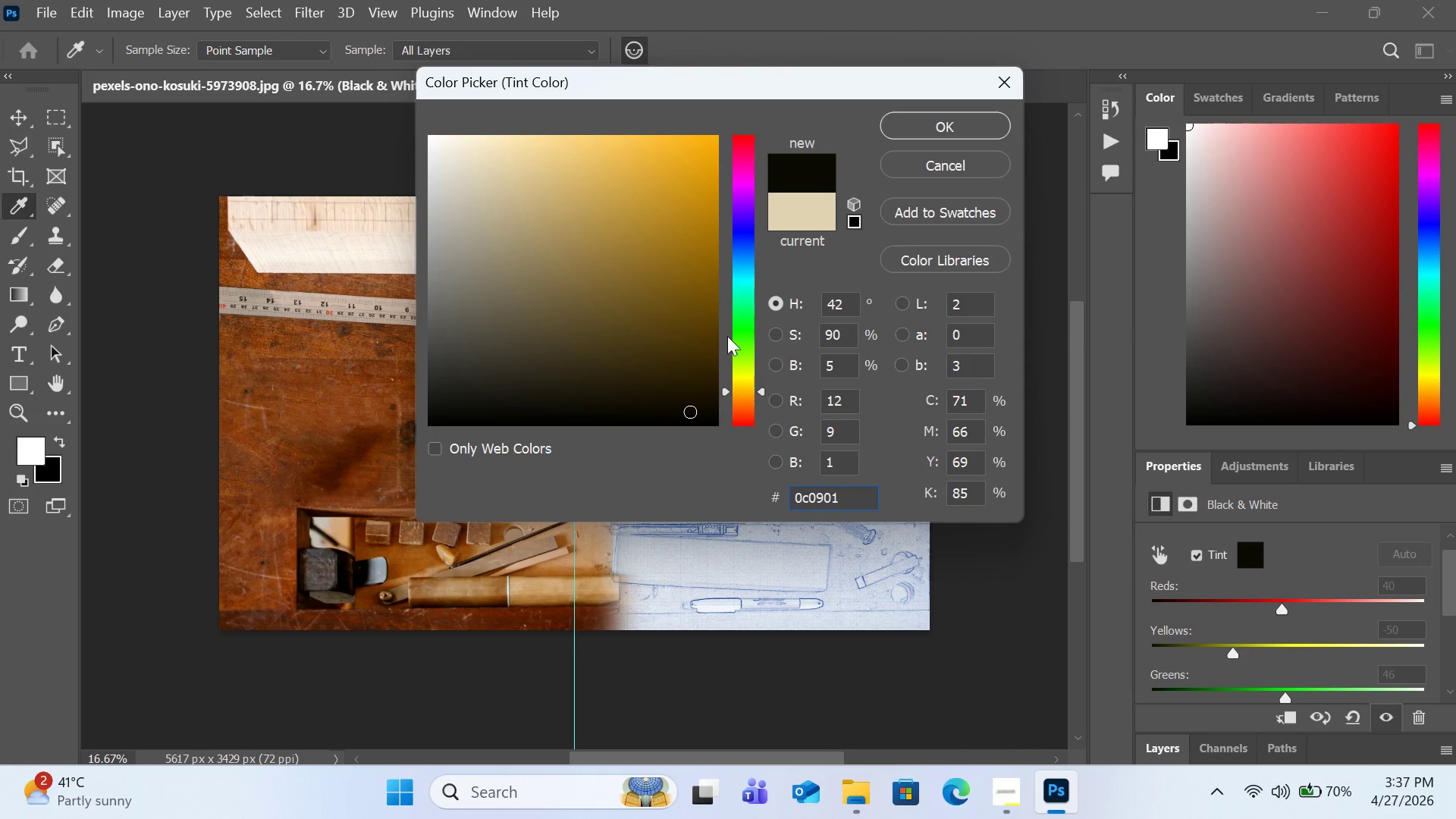 
left_click([689, 411])
 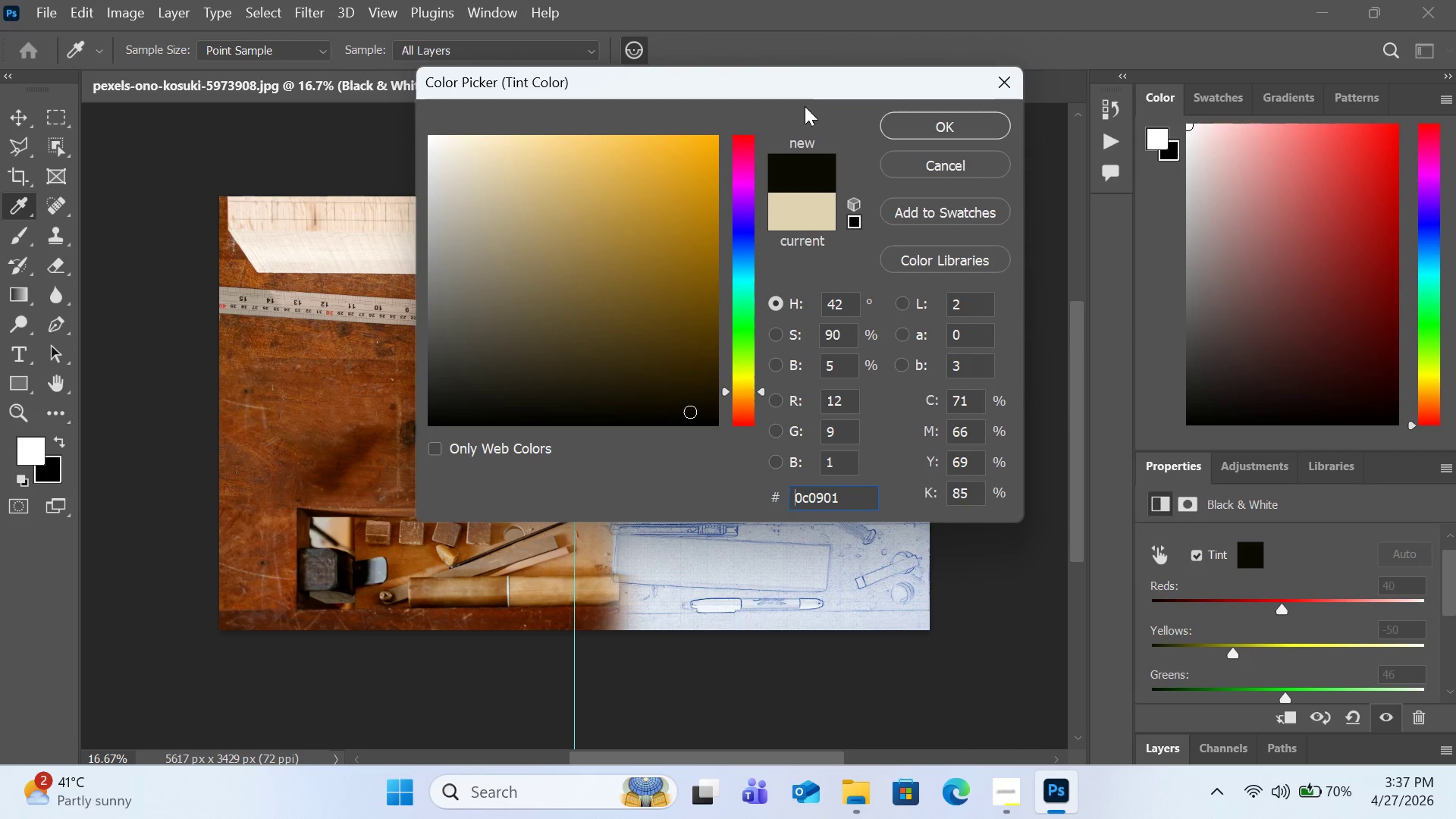 
left_click_drag(start_coordinate=[805, 77], to_coordinate=[955, 289])
 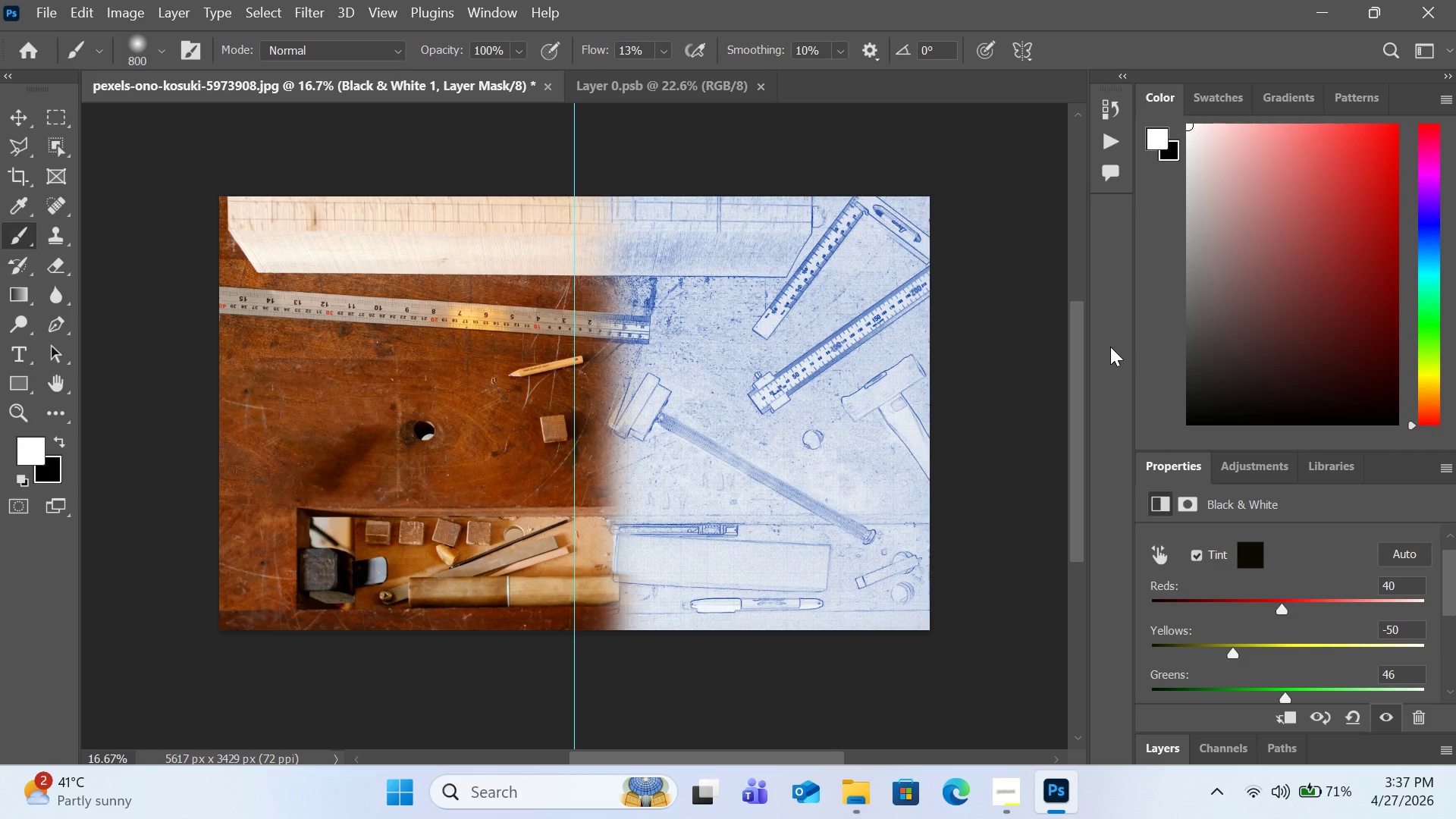 
wait(41.59)
 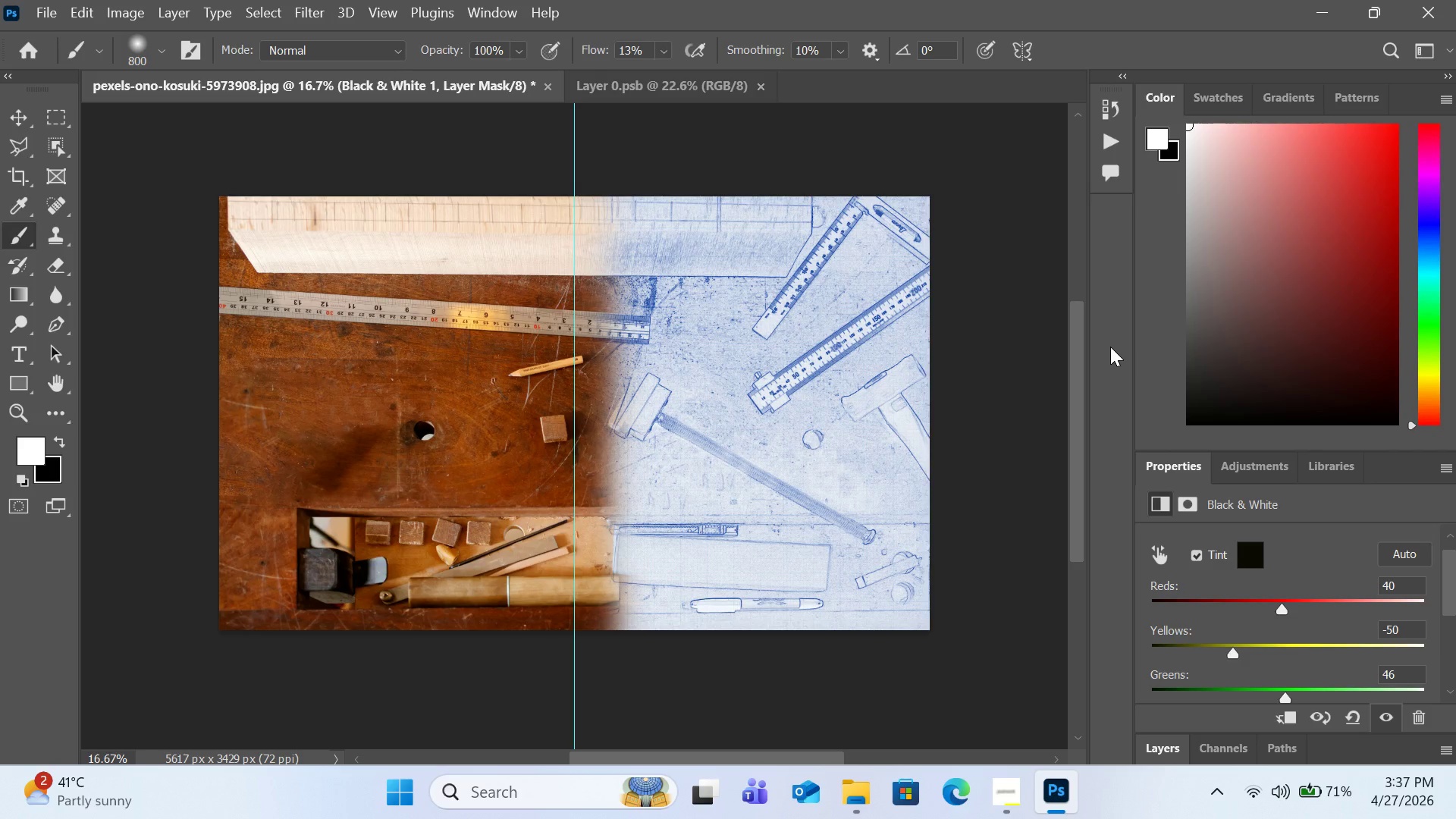 
left_click([1006, 774])